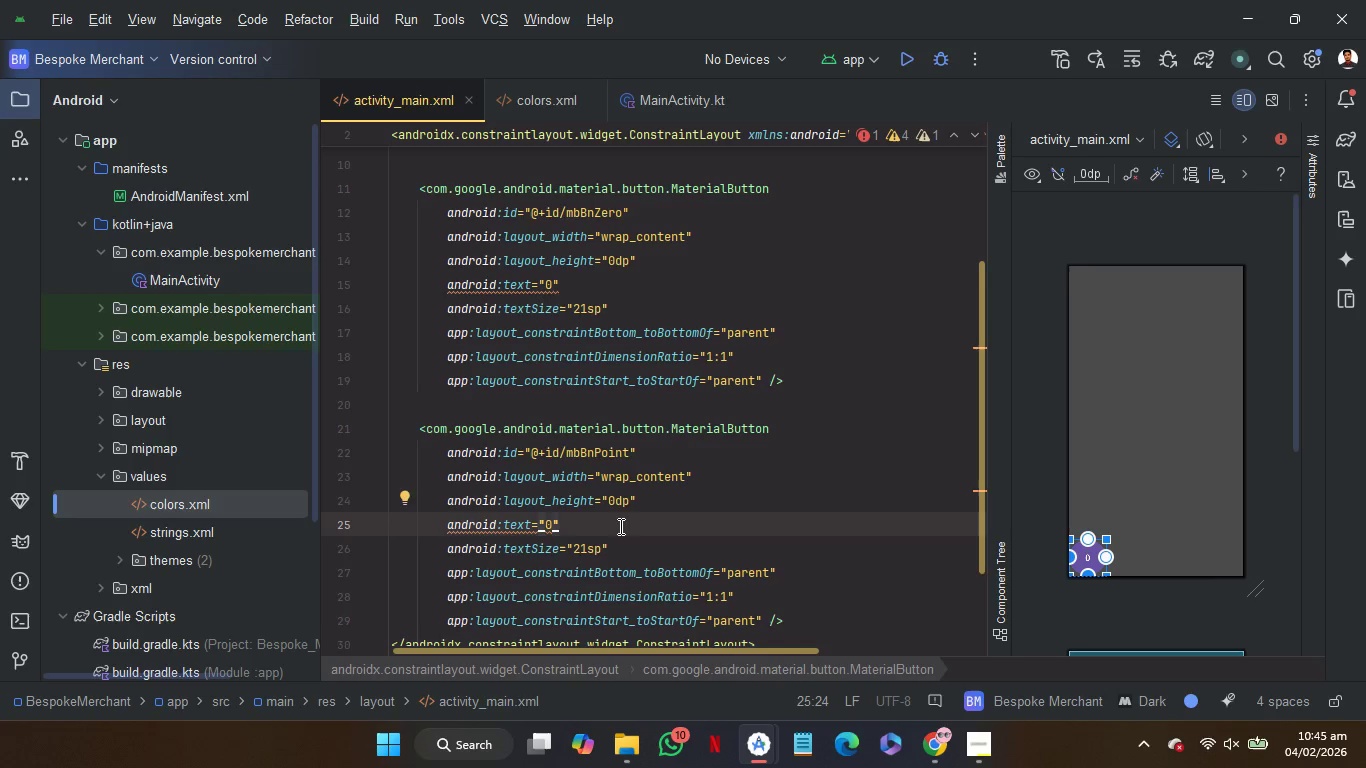 
key(Backspace)
 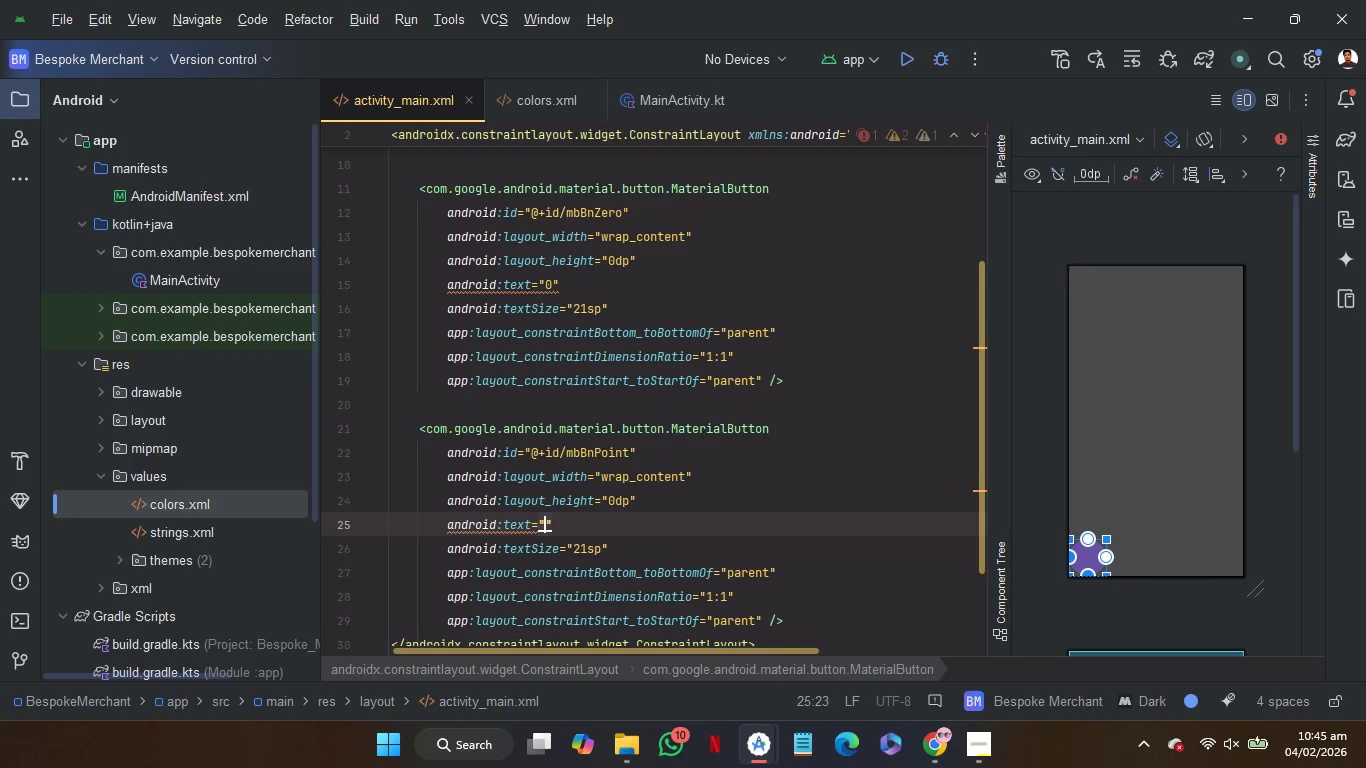 
key(Period)
 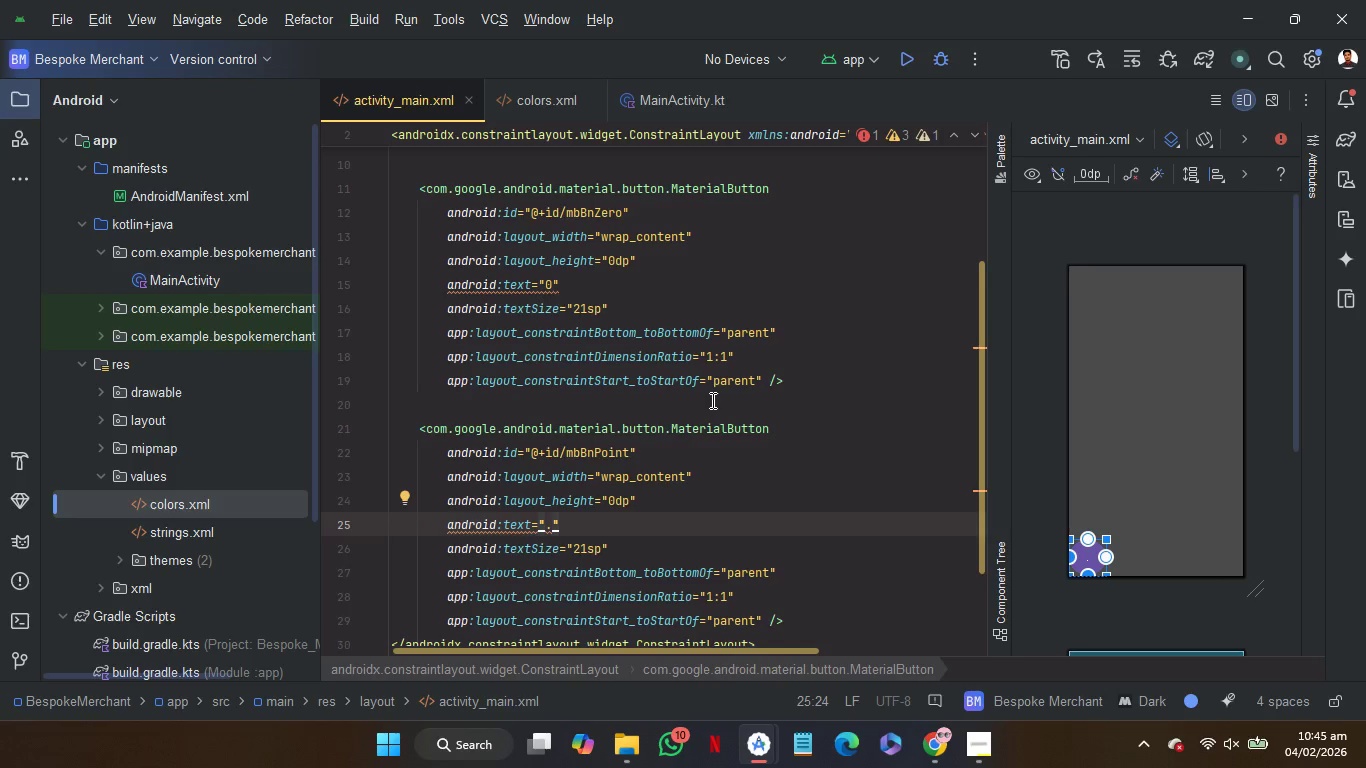 
left_click([713, 397])
 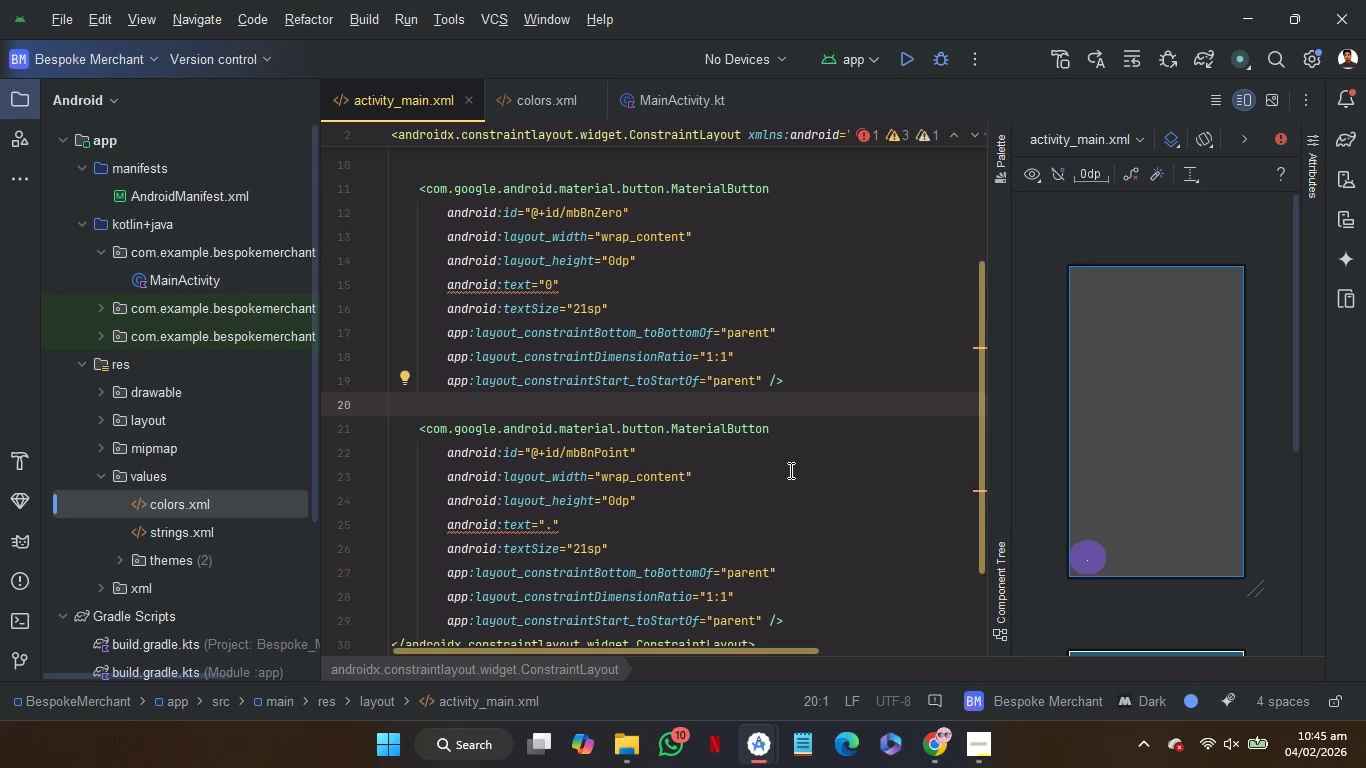 
scroll: coordinate [789, 470], scroll_direction: none, amount: 0.0
 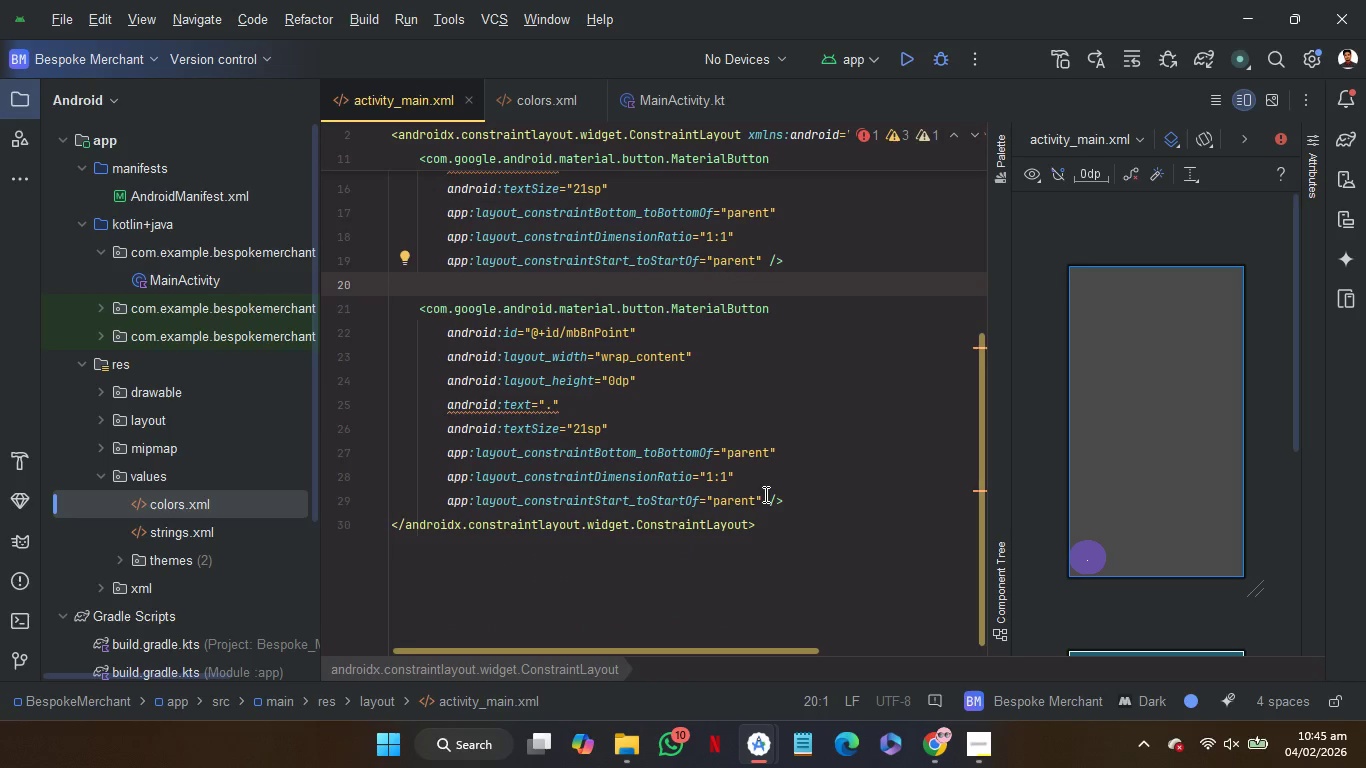 
left_click_drag(start_coordinate=[764, 495], to_coordinate=[652, 503])
 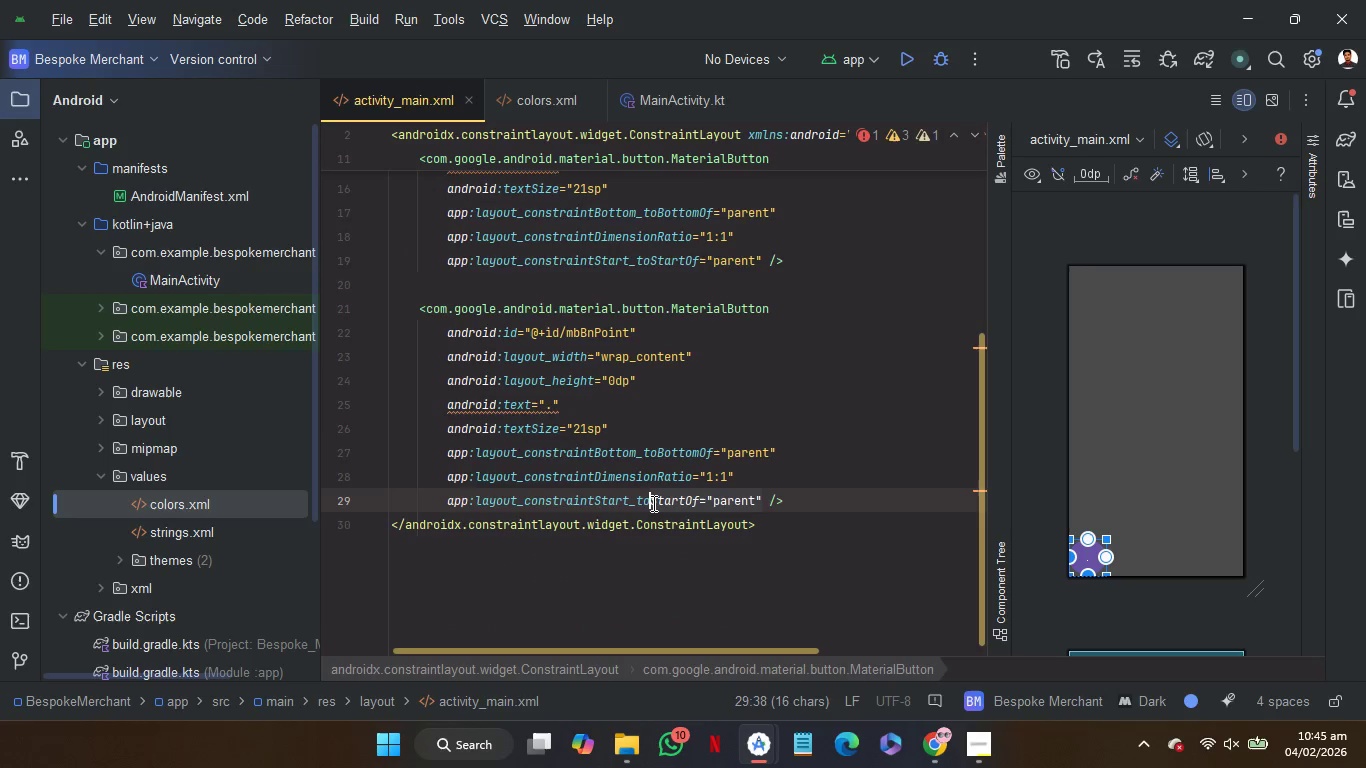 
key(Shift+E)
 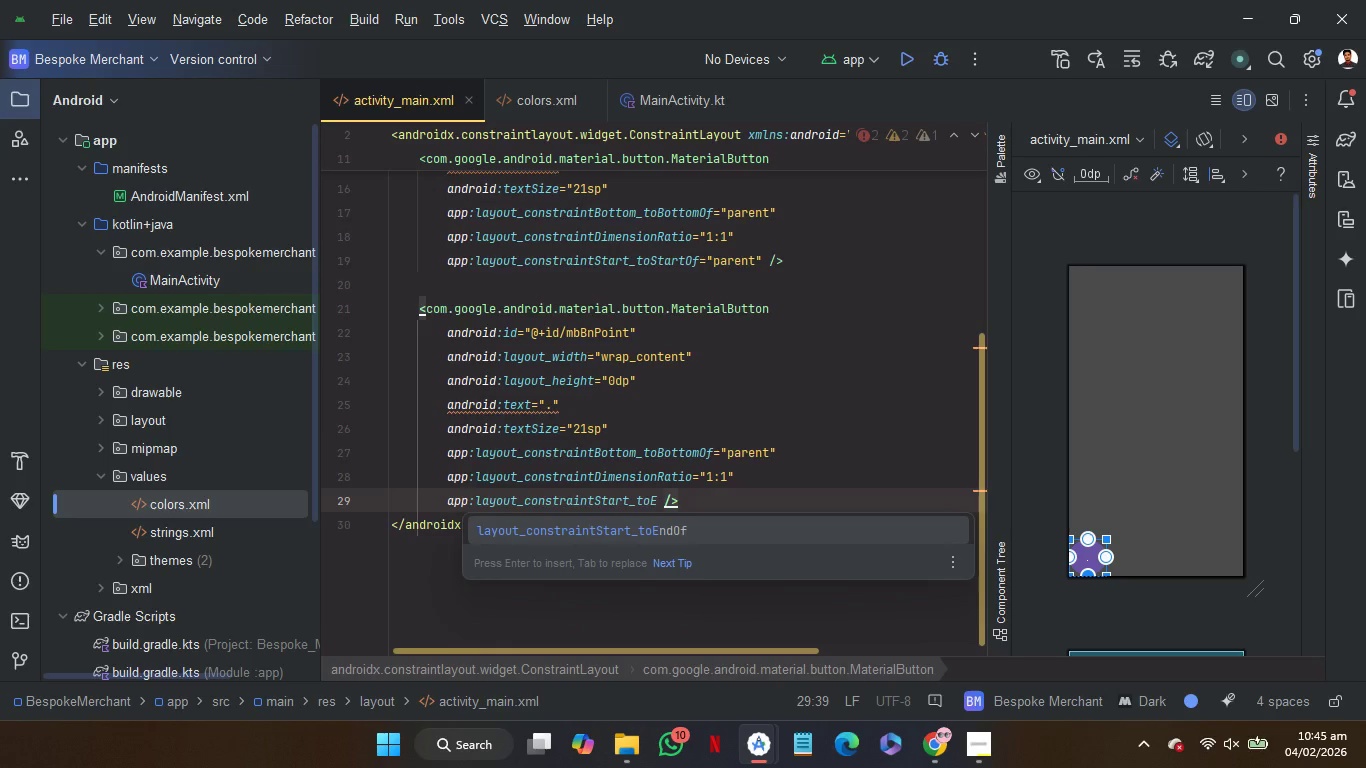 
key(Enter)
 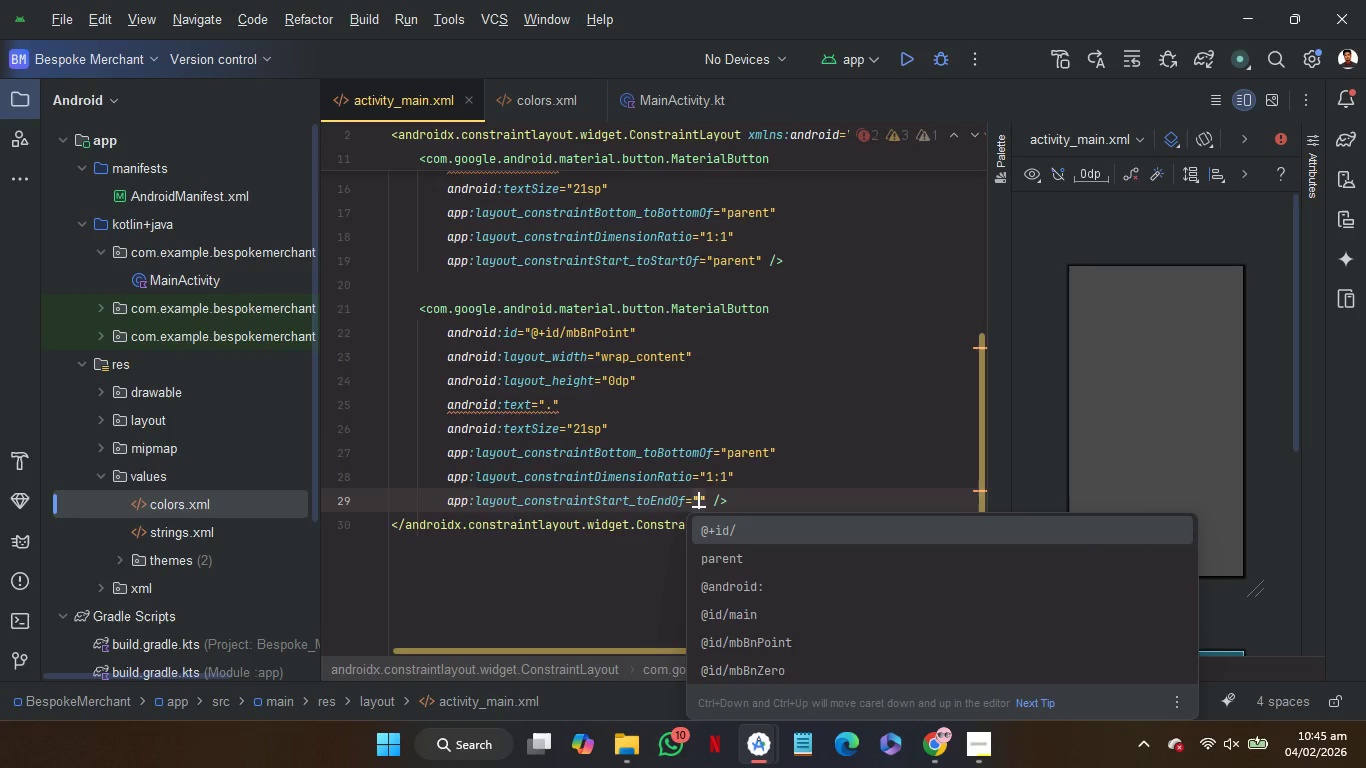 
key(ArrowUp)
 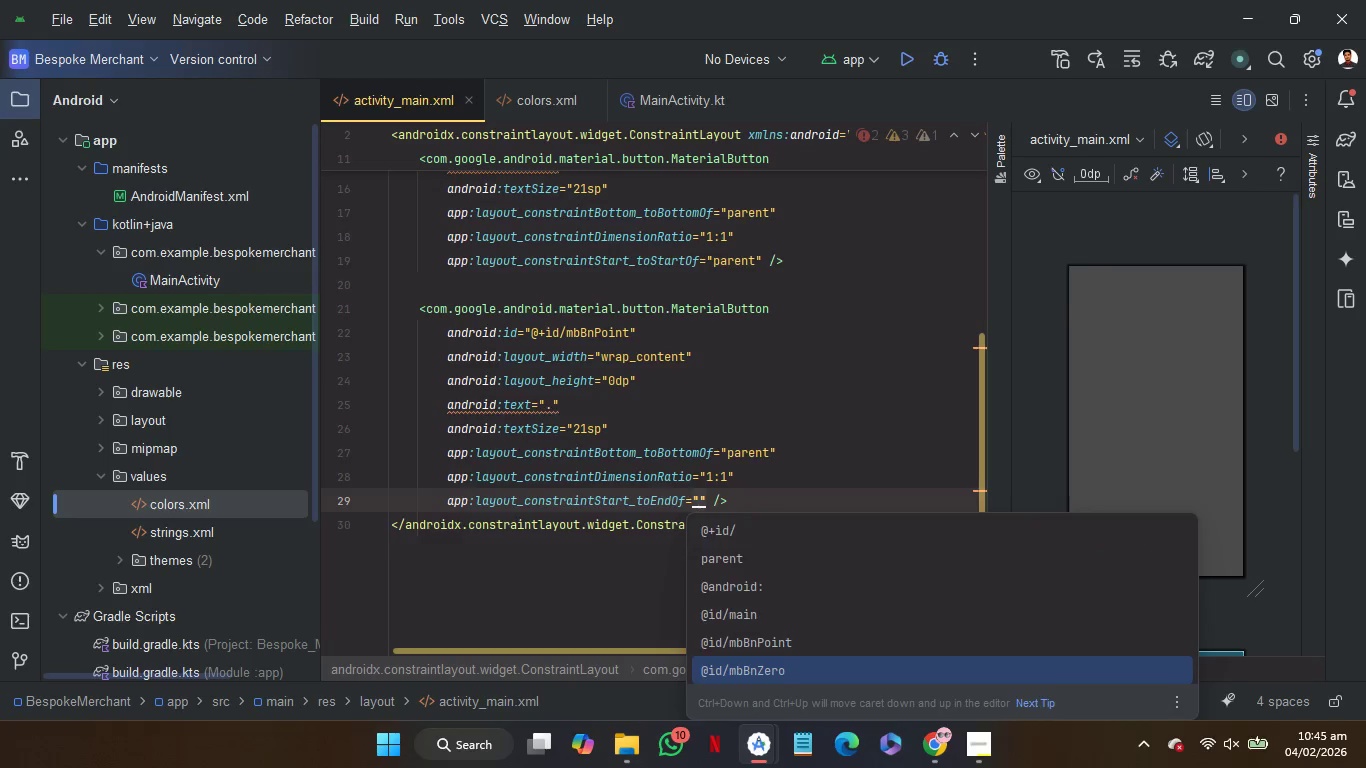 
key(Enter)
 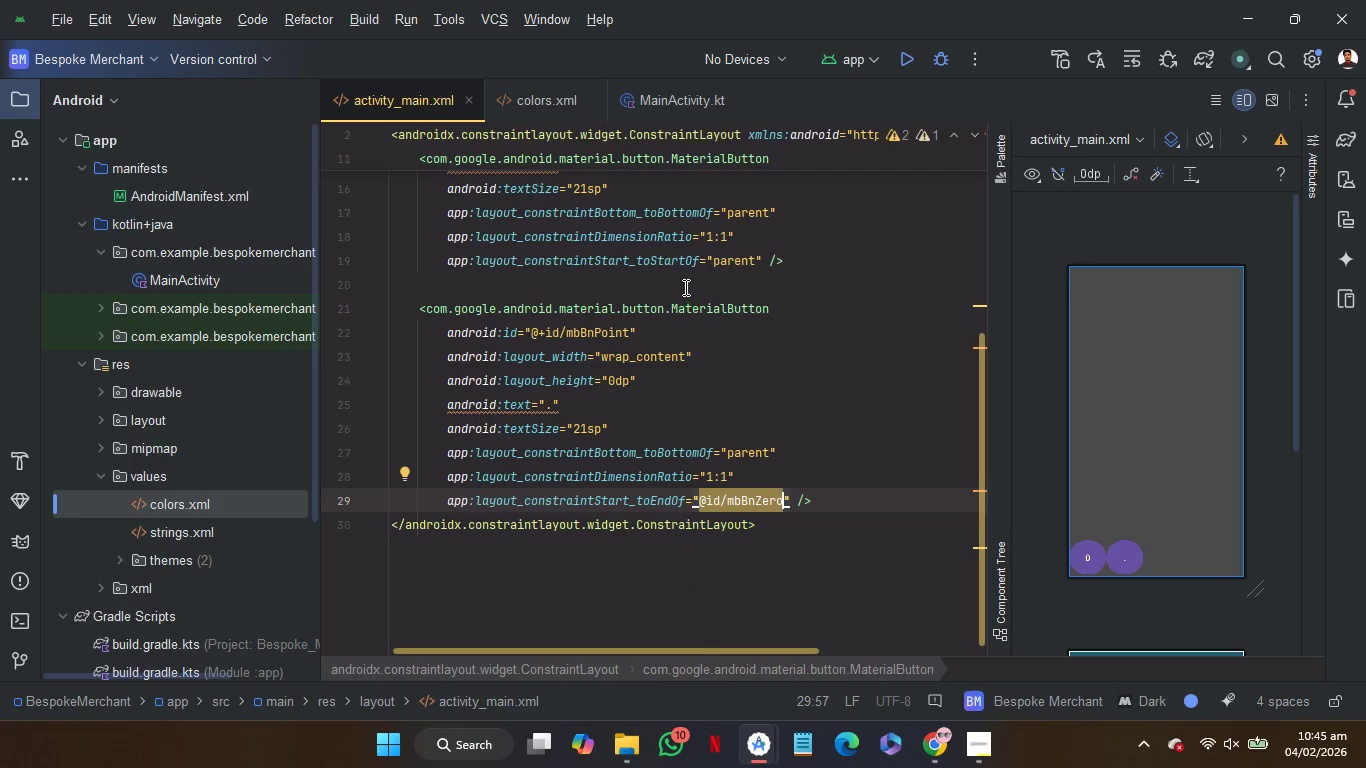 
left_click([684, 287])
 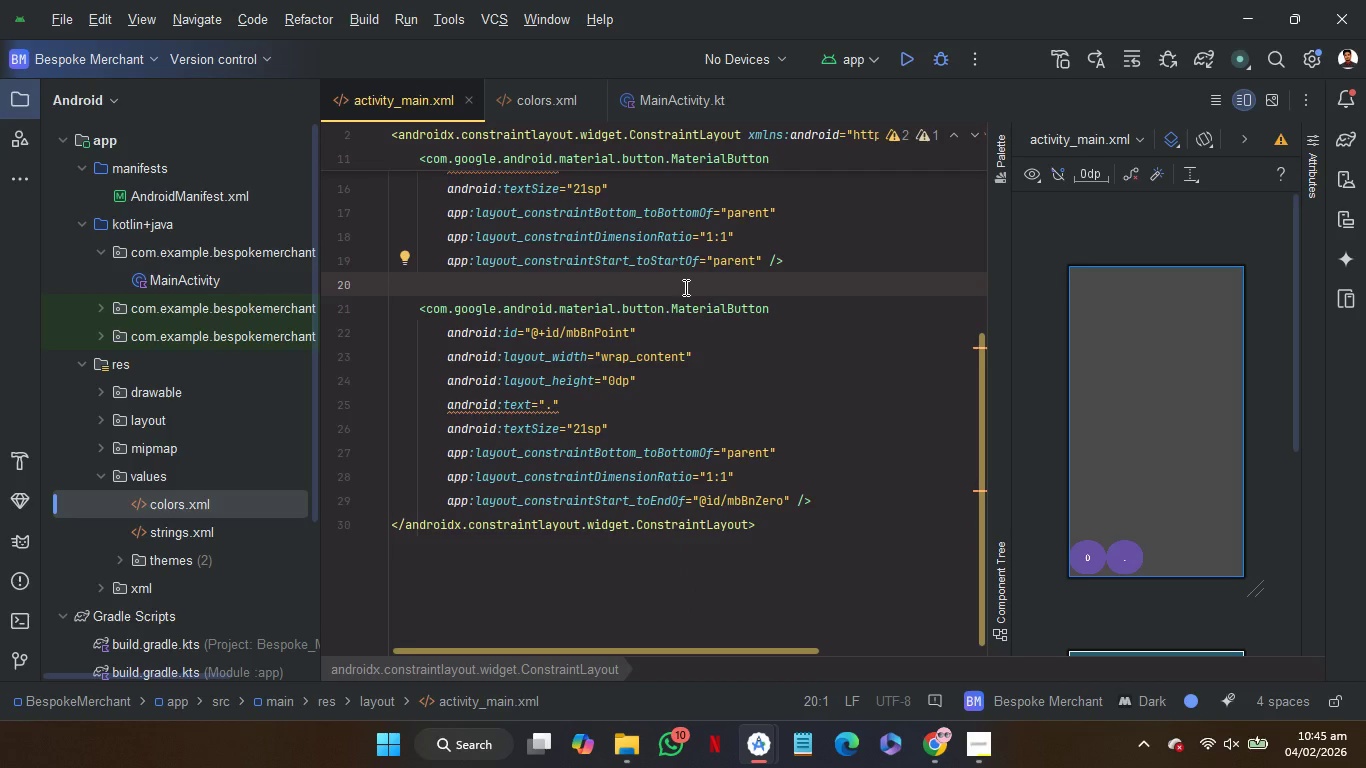 
wait(5.56)
 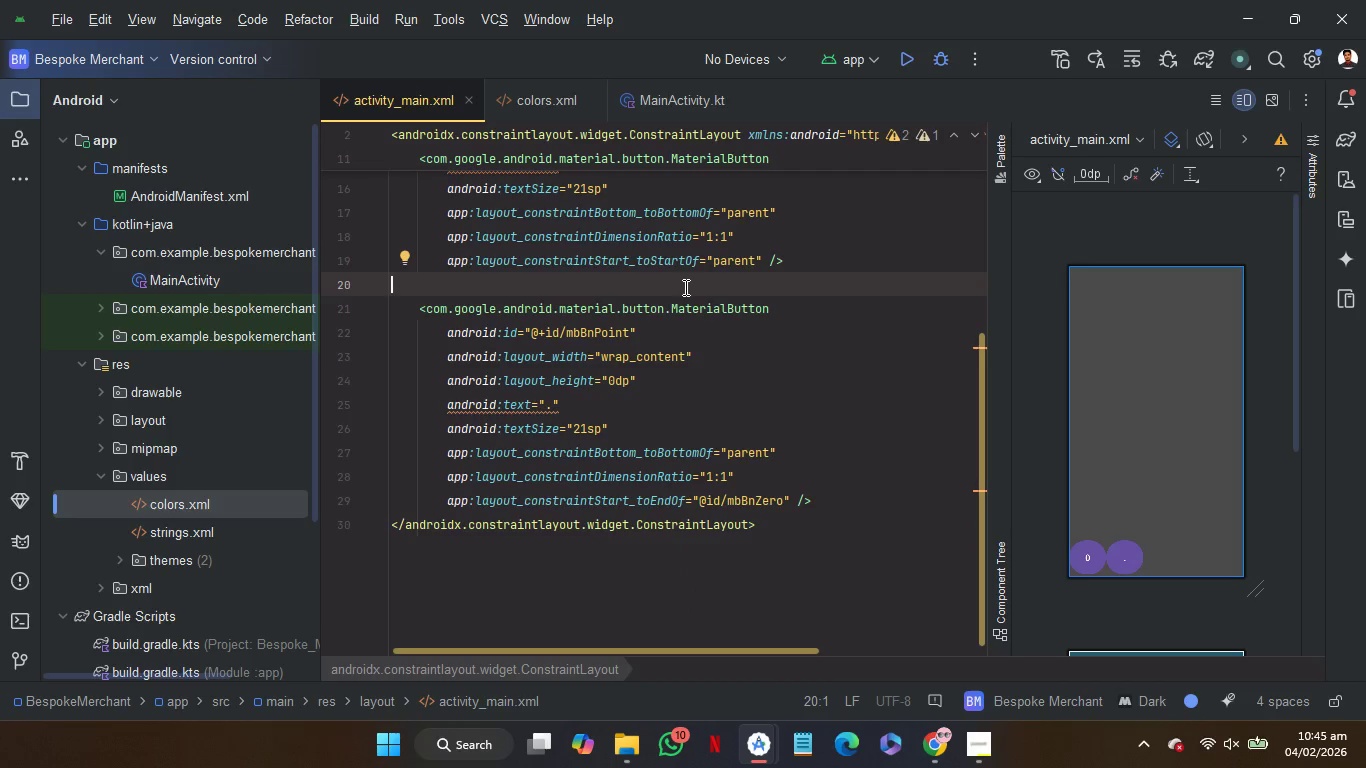 
scroll: coordinate [684, 287], scroll_direction: up, amount: 1.0
 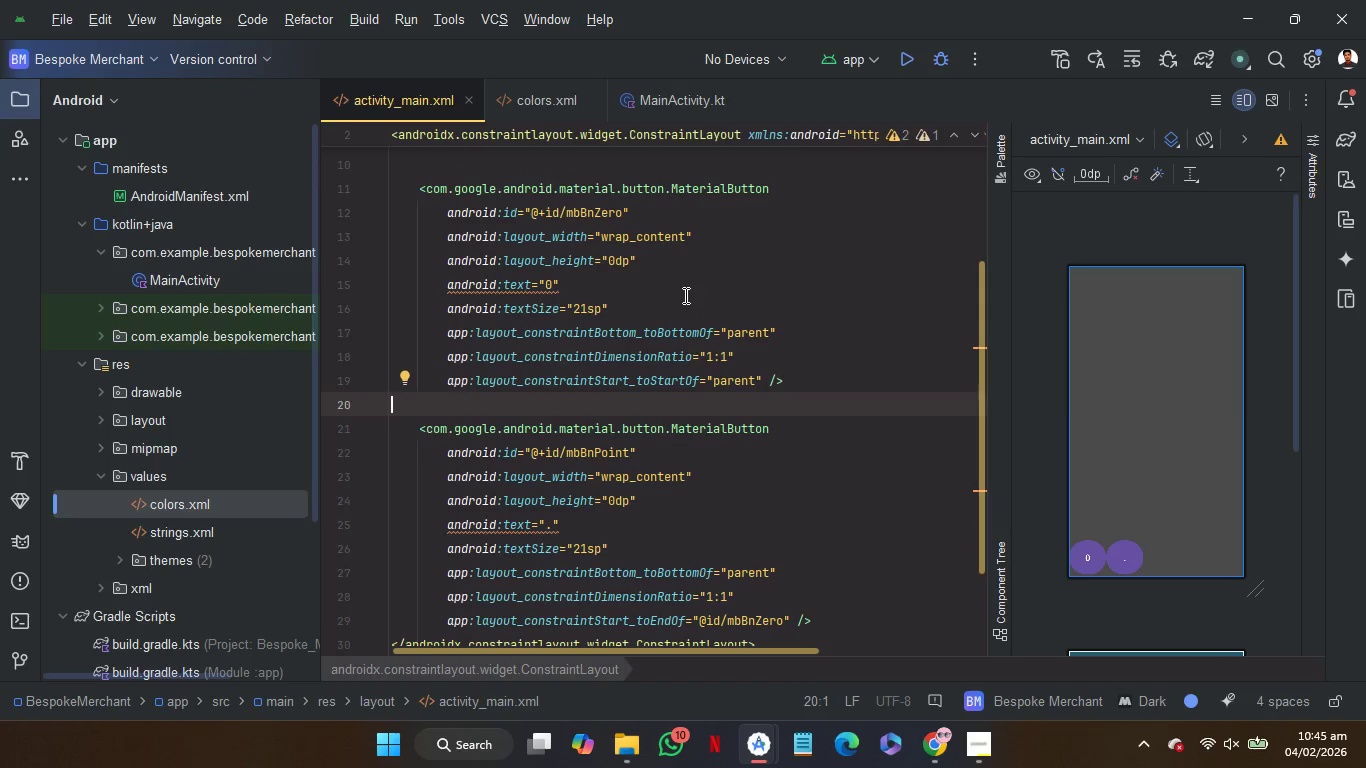 
left_click([684, 295])
 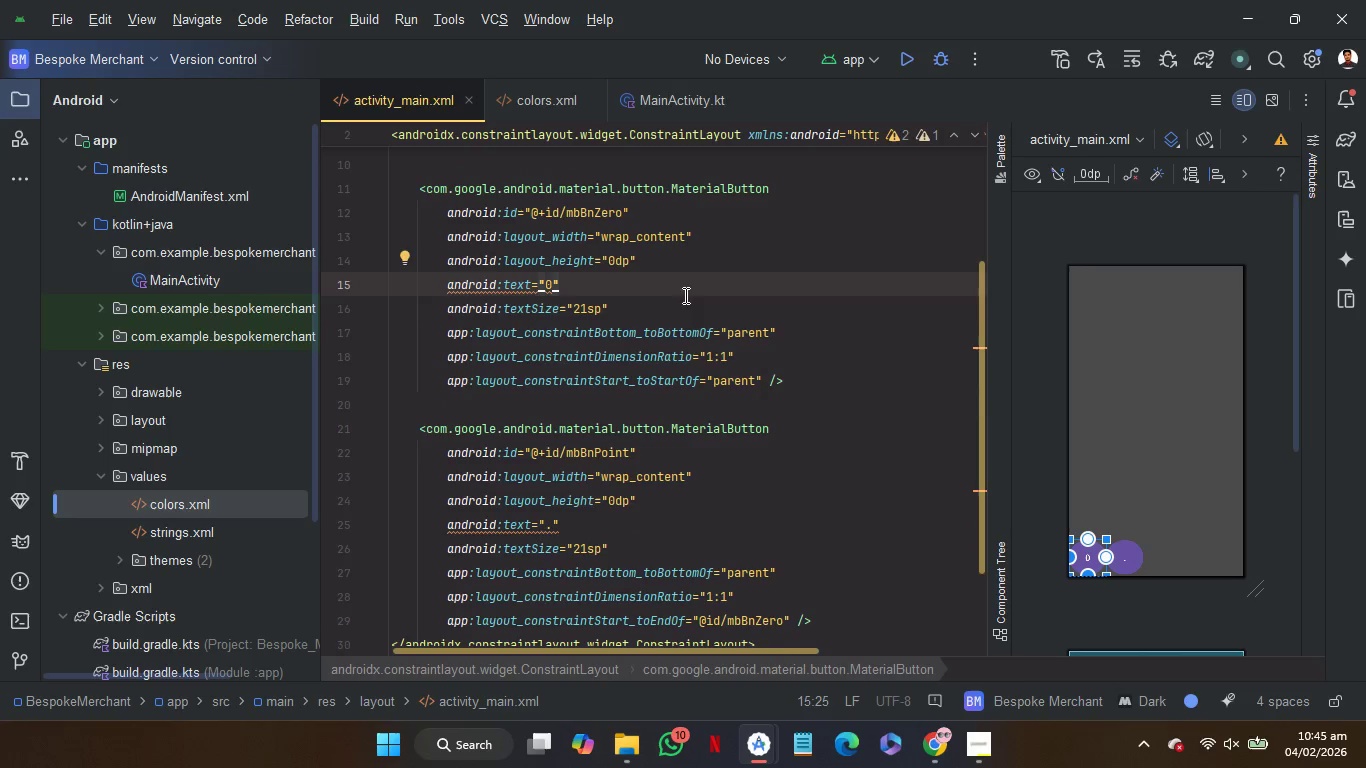 
key(Enter)
 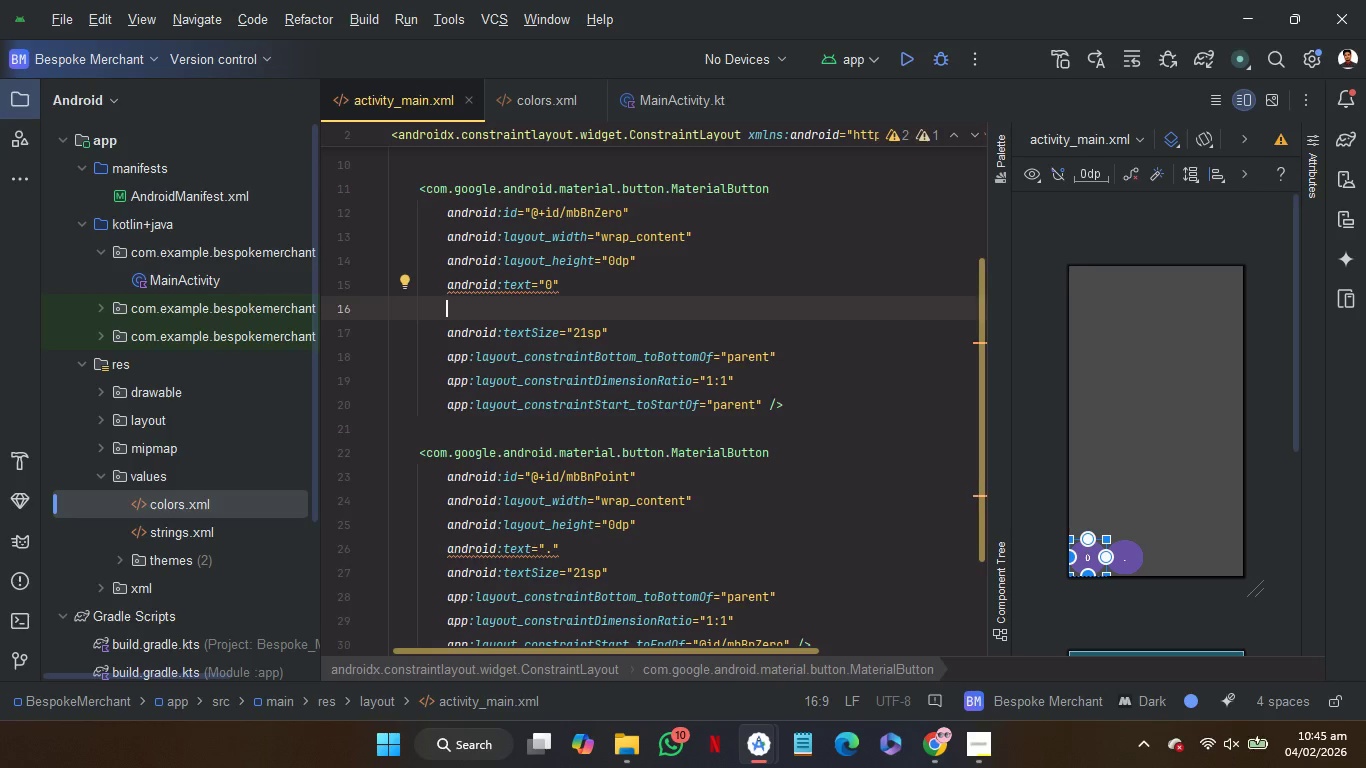 
type(bt)
 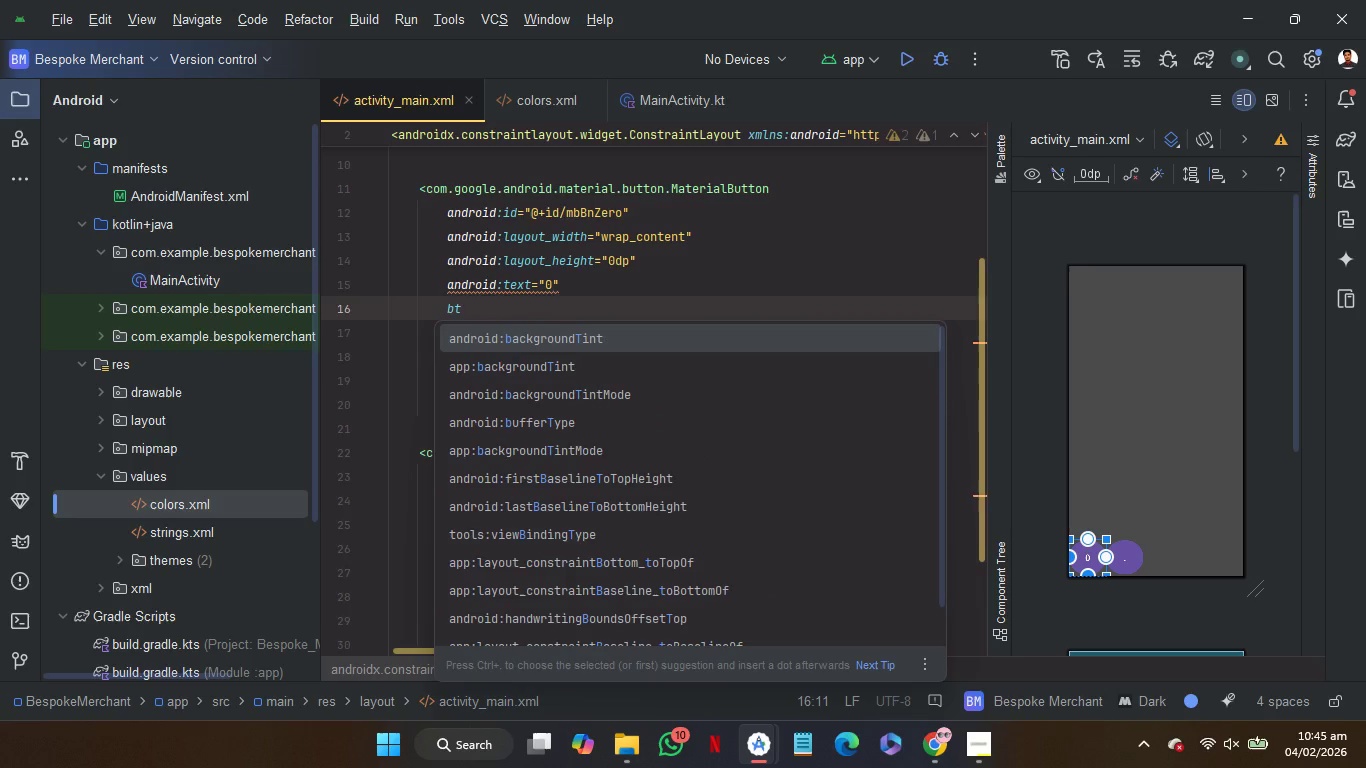 
key(ArrowDown)
 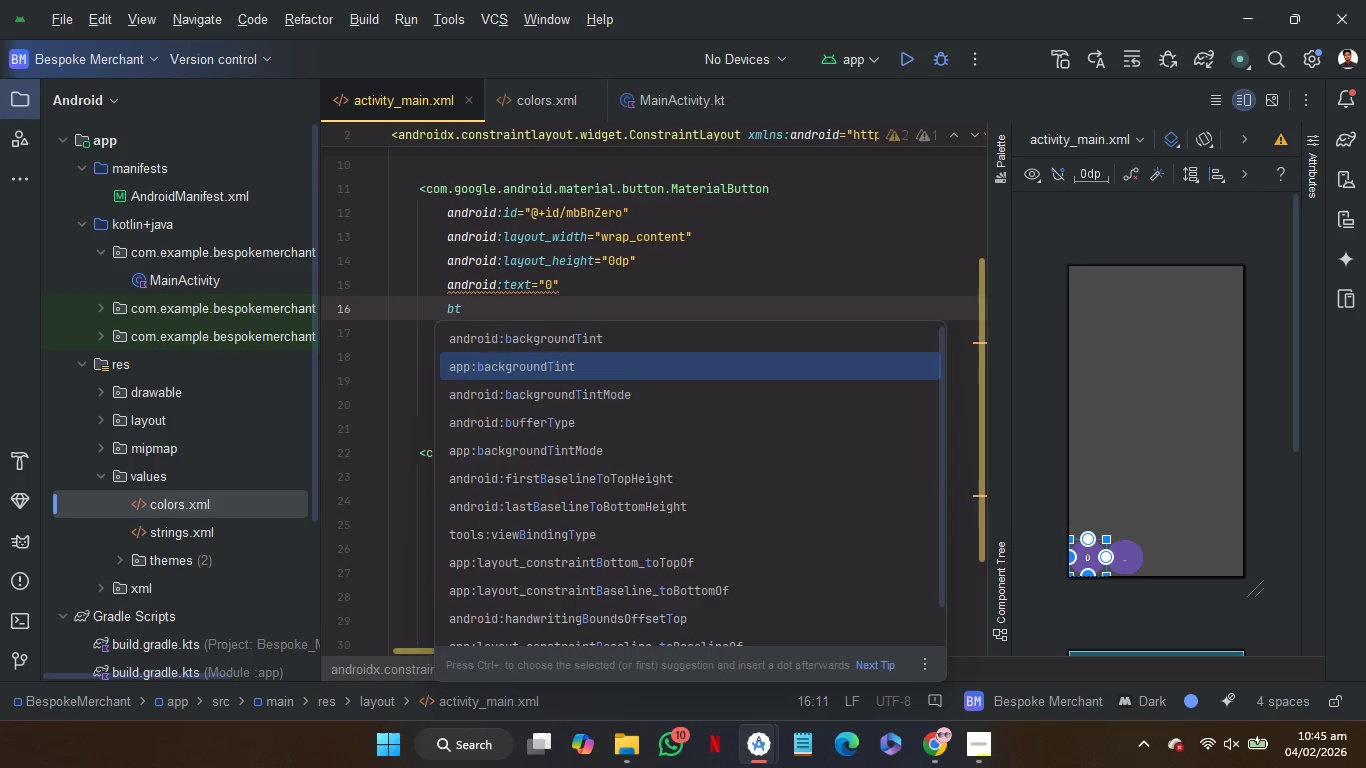 
key(Enter)
 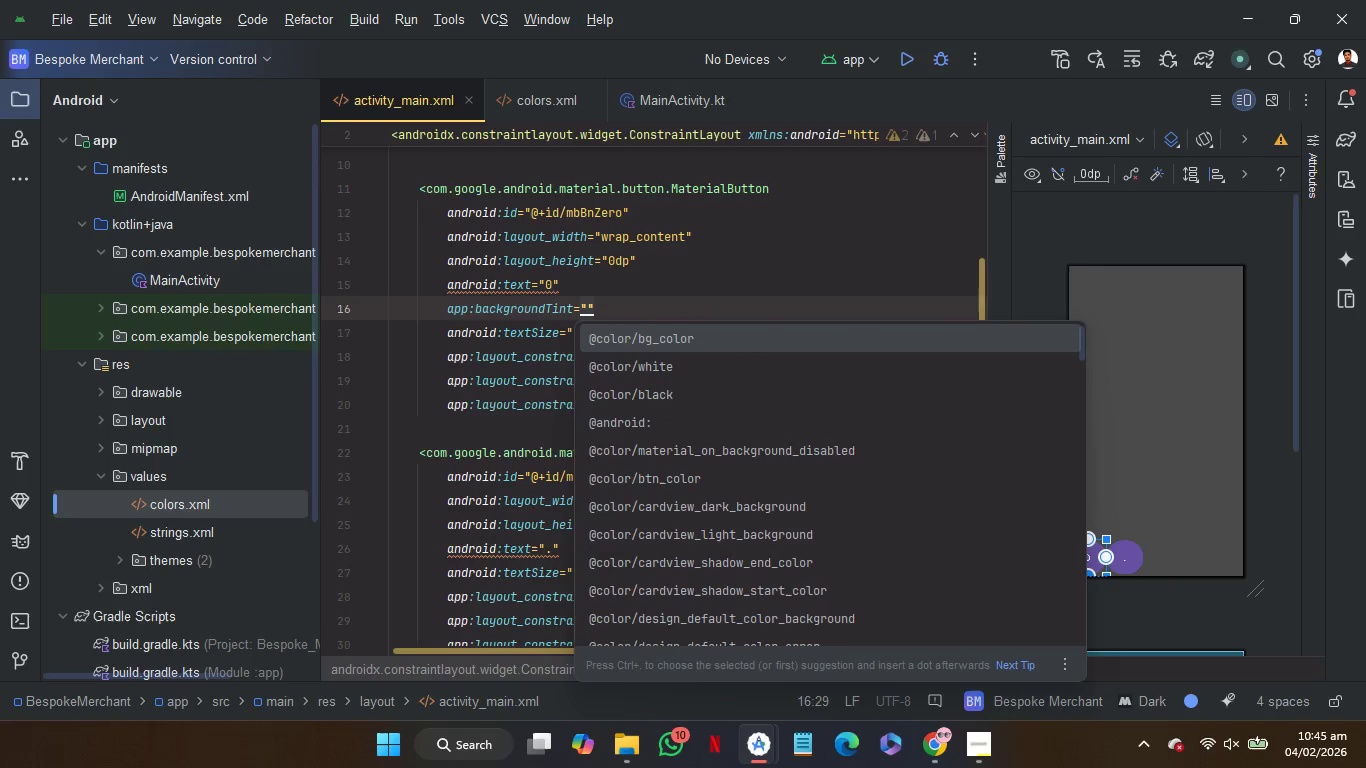 
key(ArrowDown)
 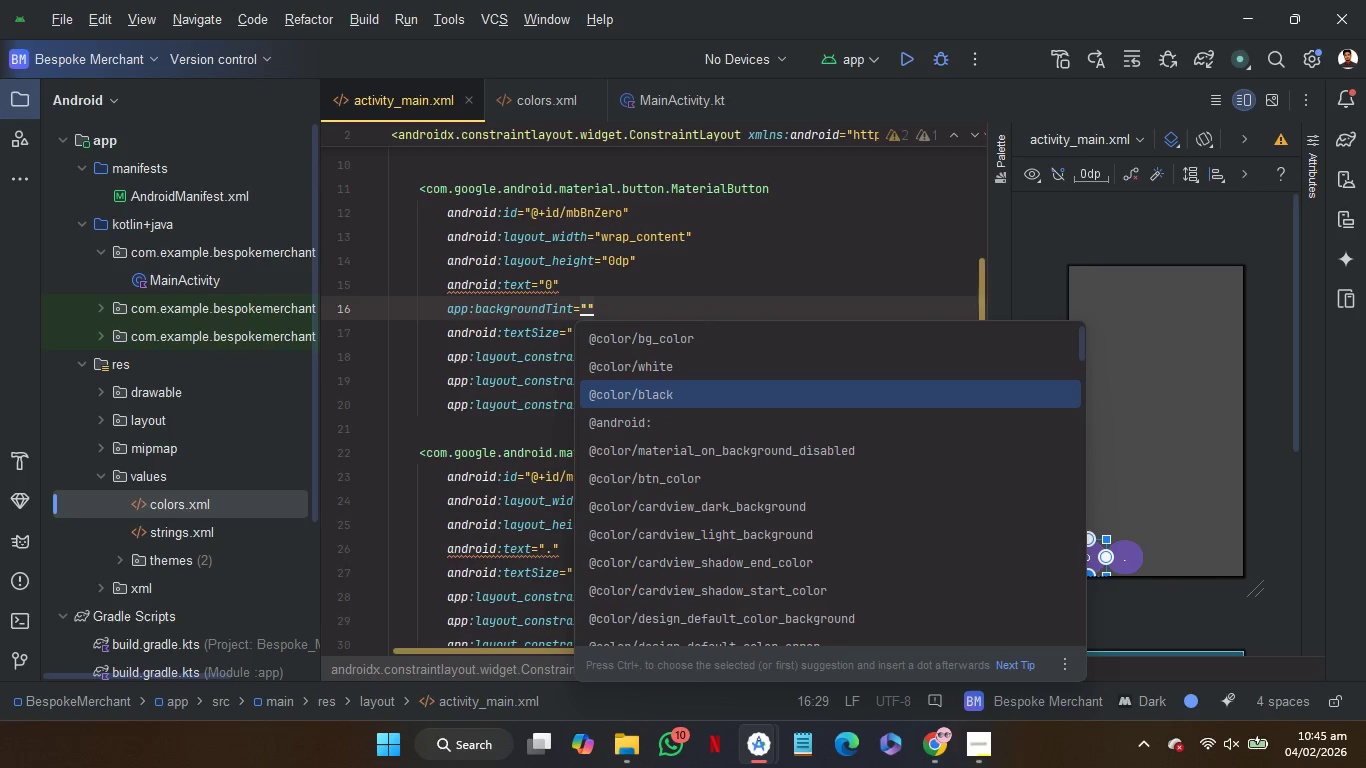 
key(ArrowDown)
 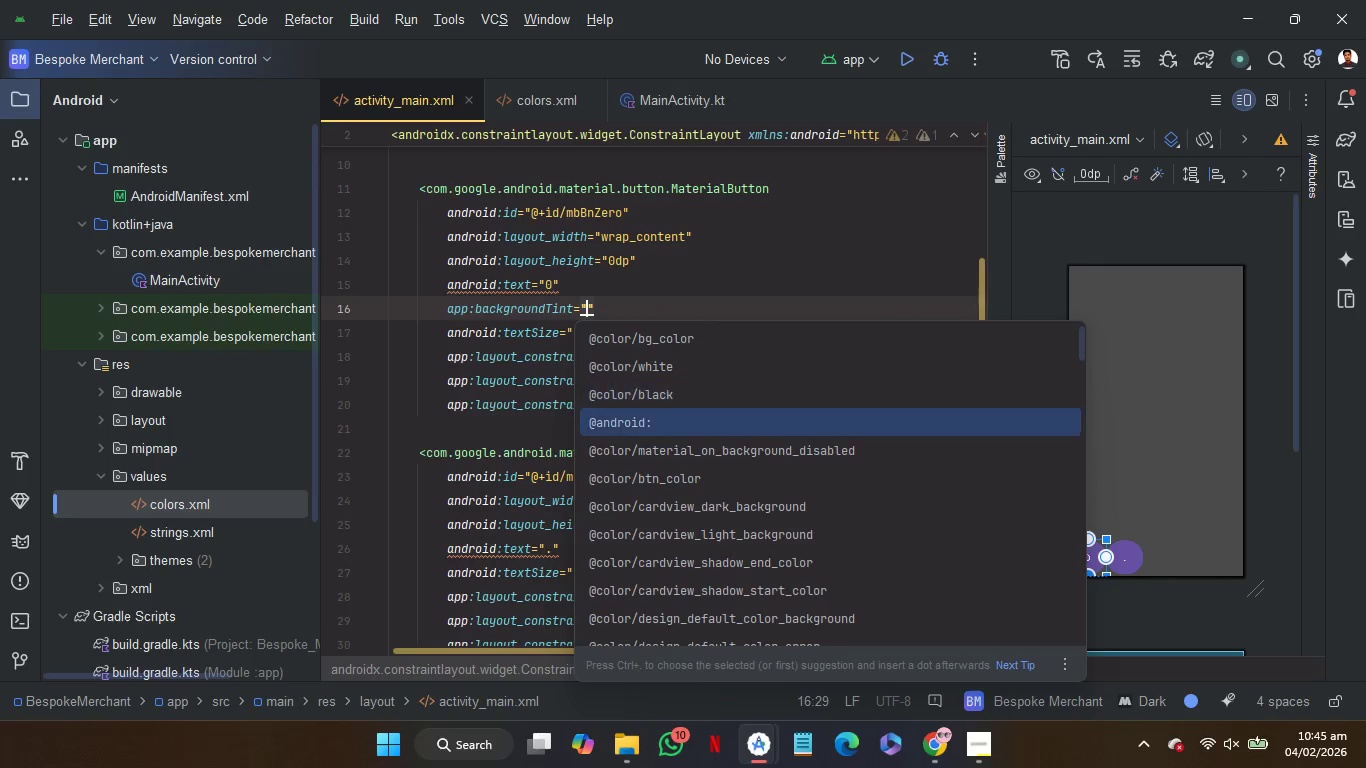 
key(ArrowDown)
 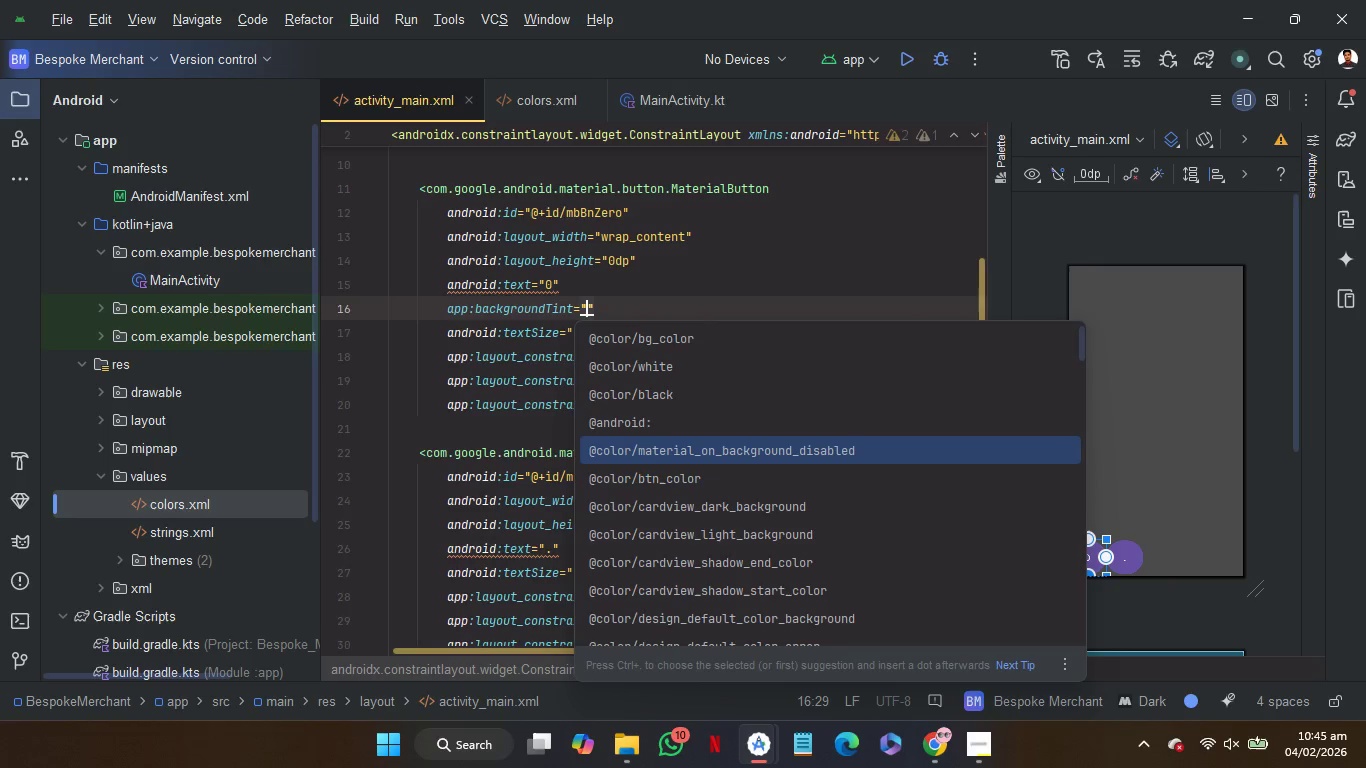 
key(ArrowDown)
 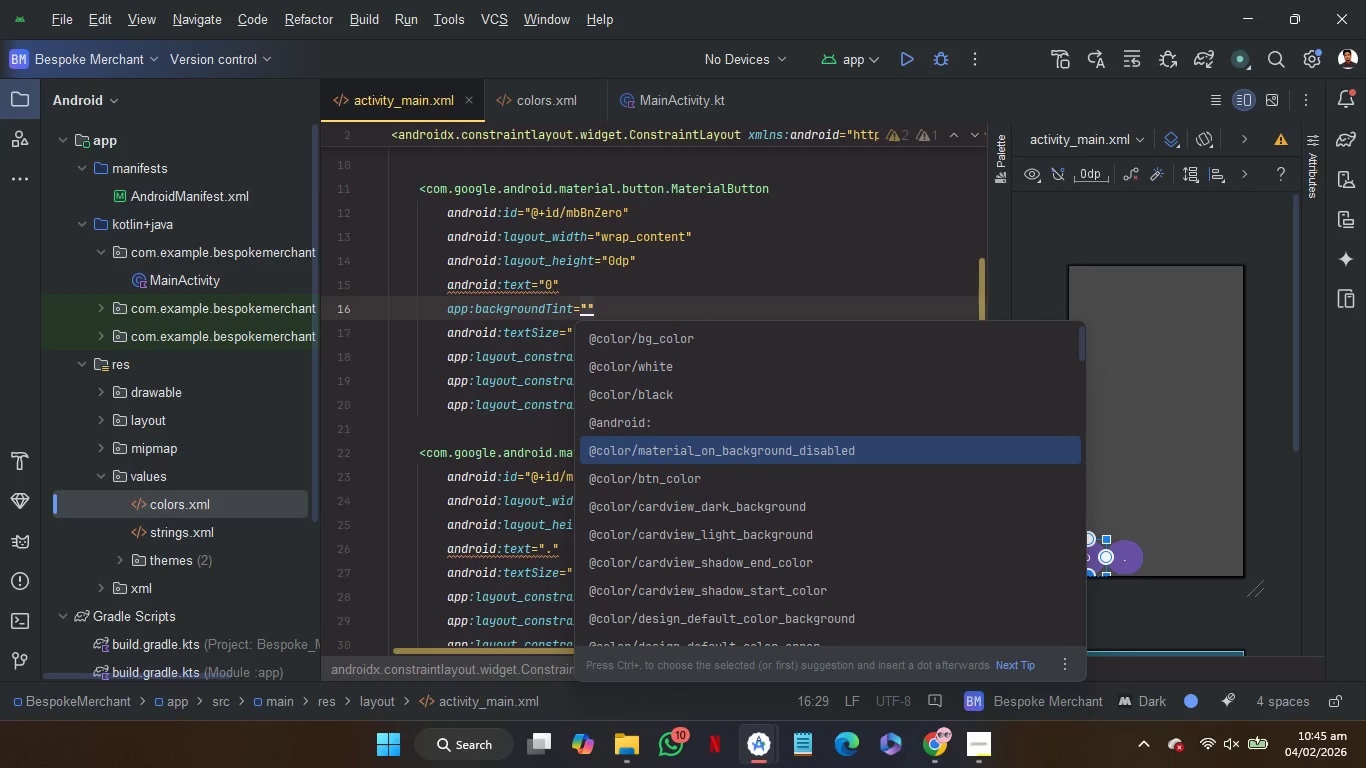 
key(ArrowUp)
 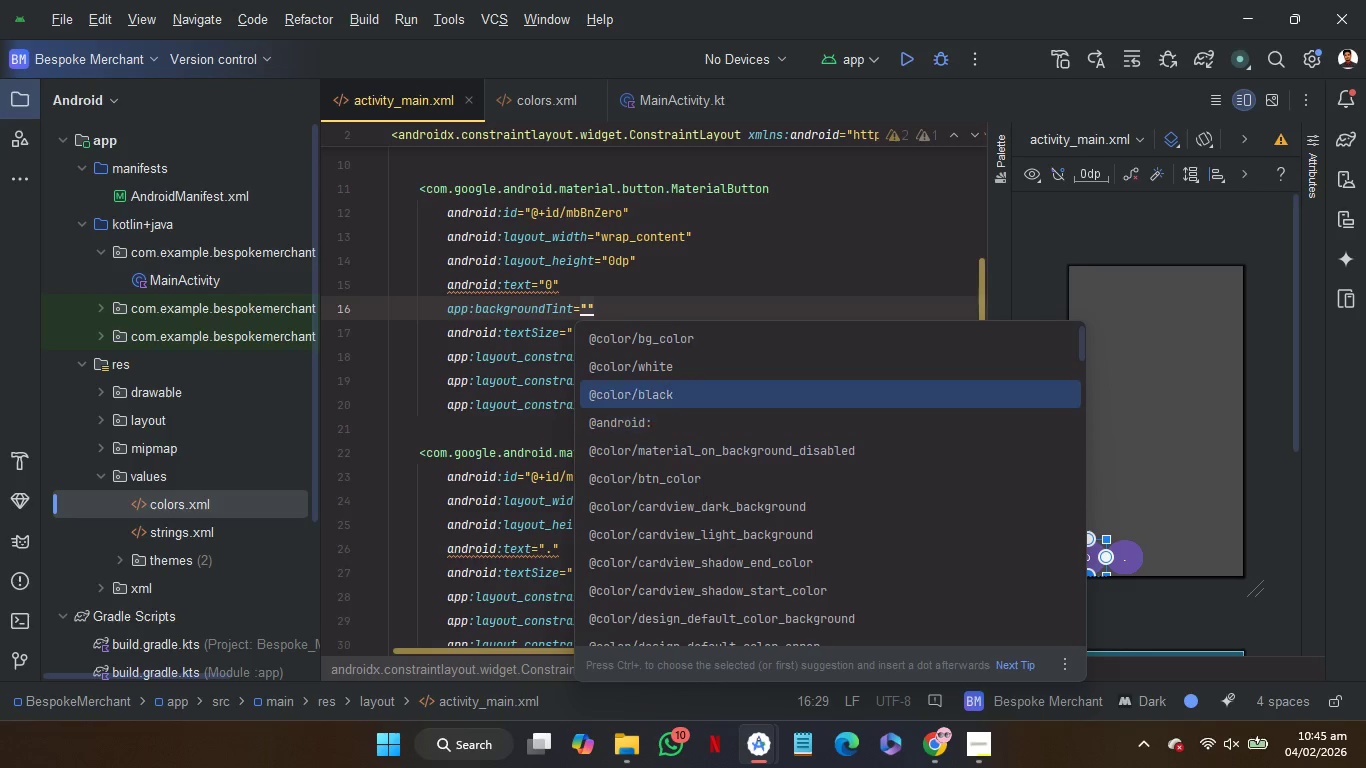 
key(ArrowUp)
 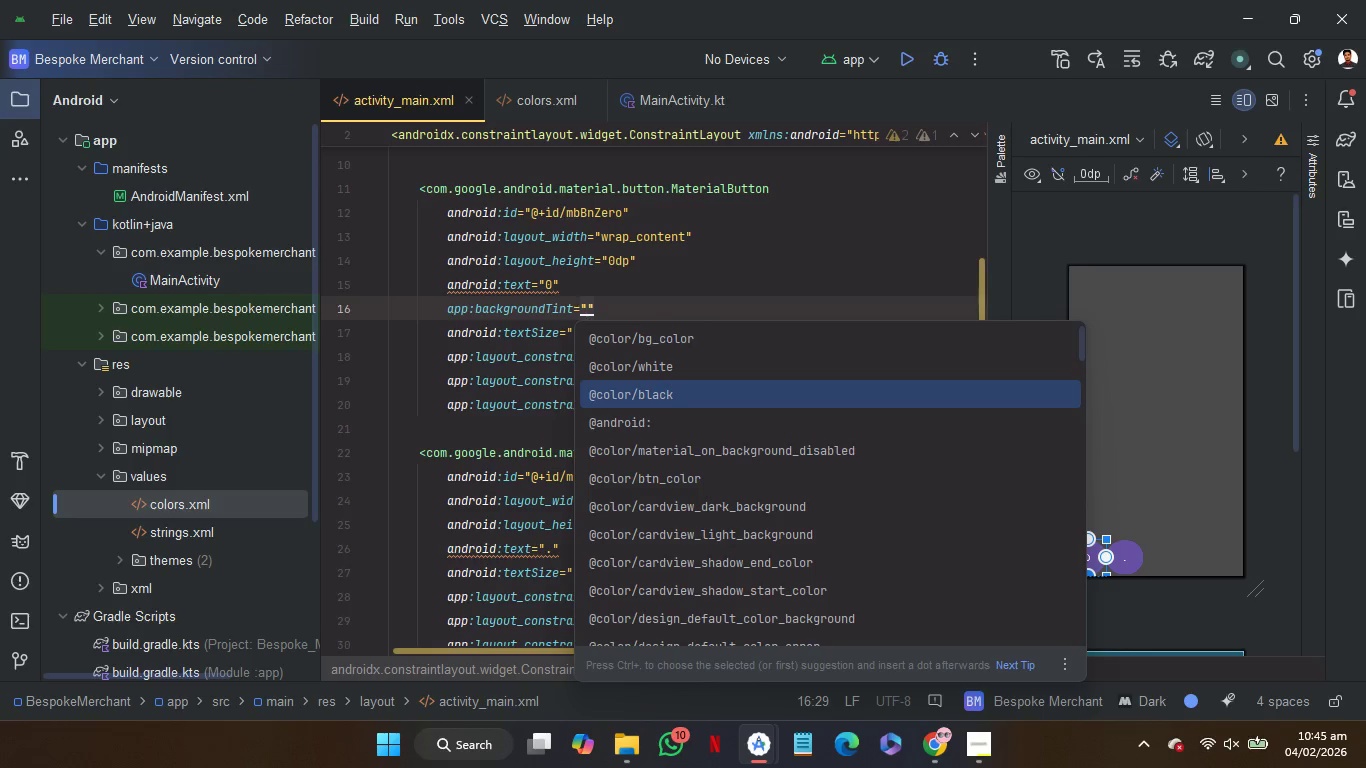 
key(Enter)
 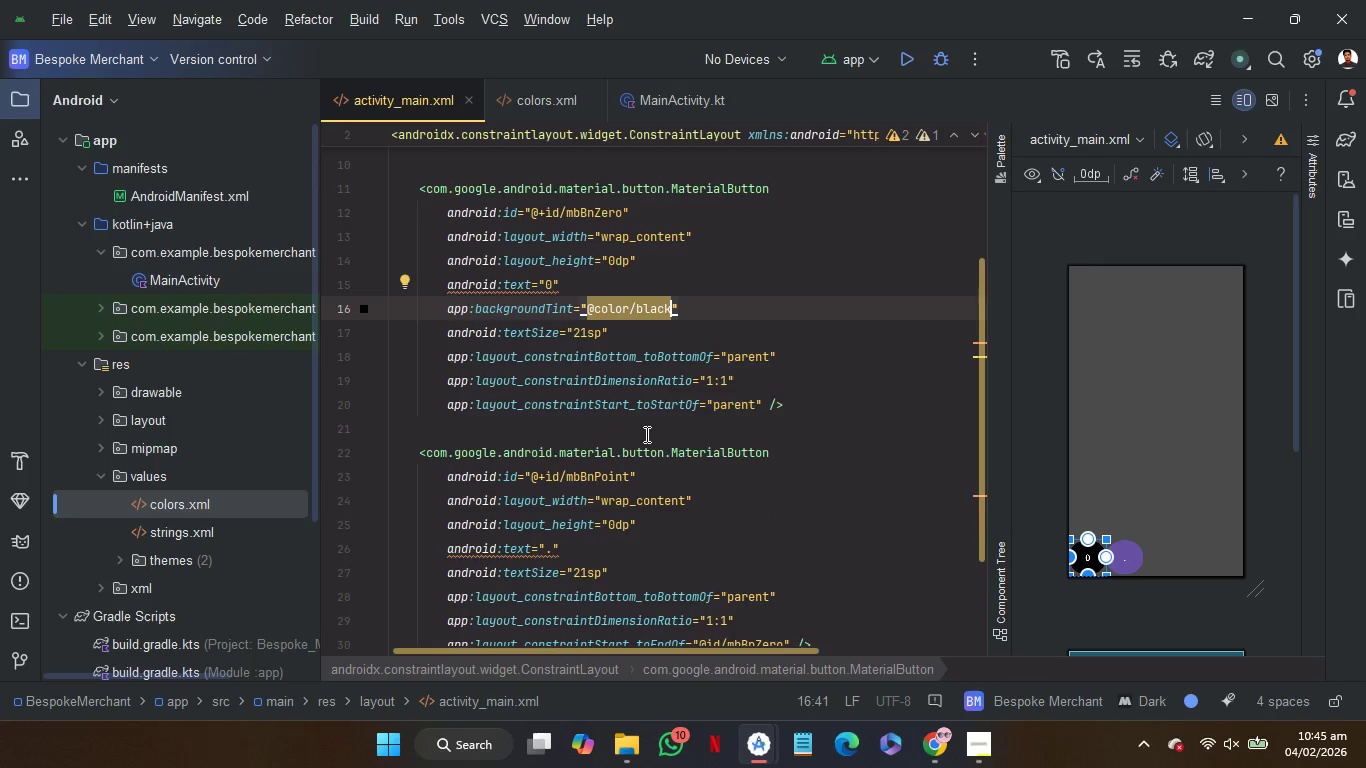 
left_click([645, 434])
 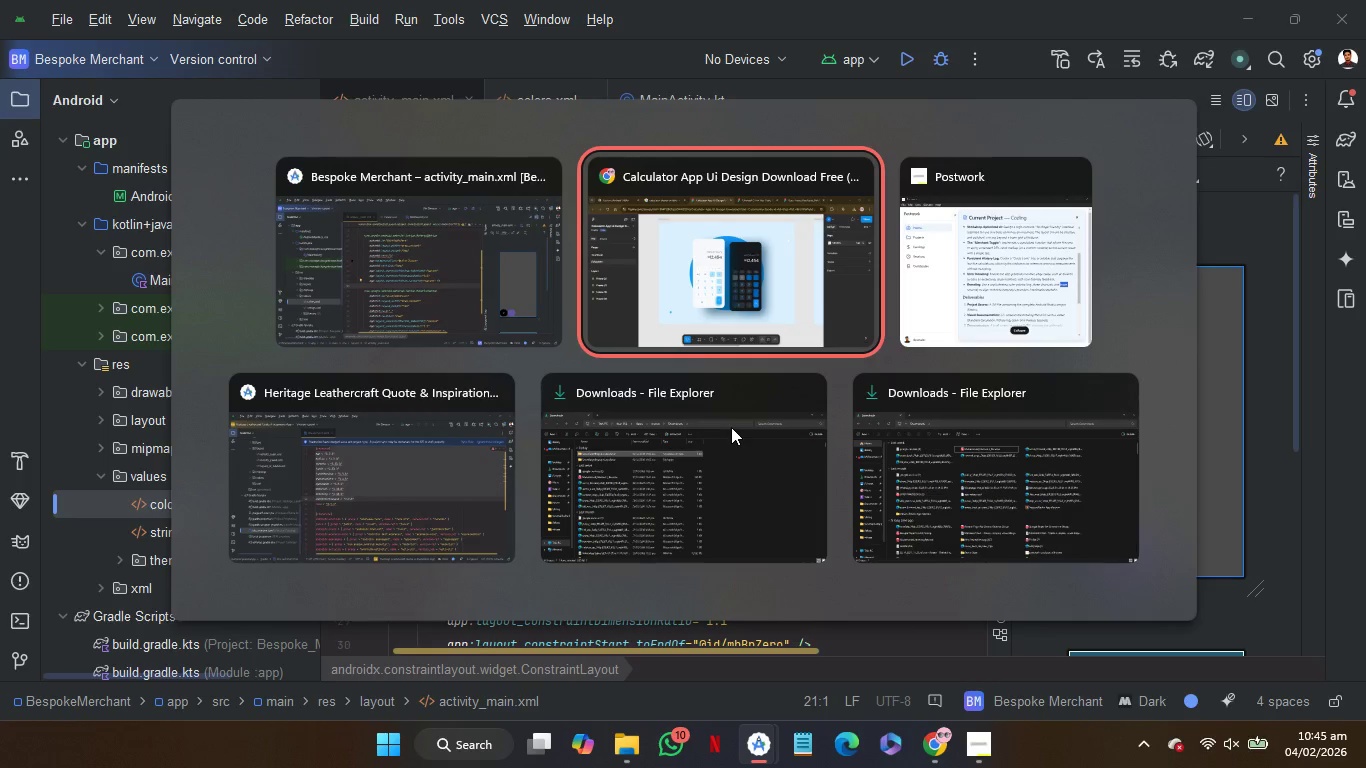 
wait(5.7)
 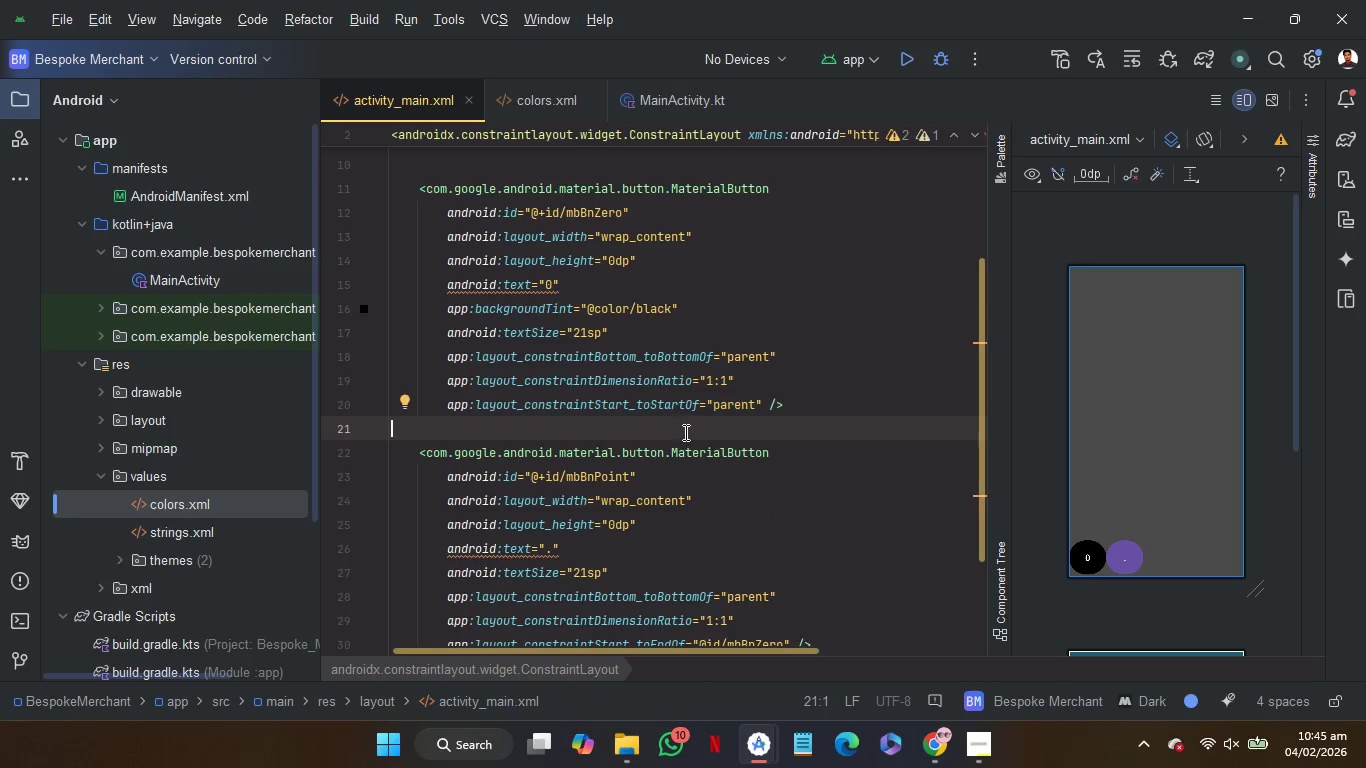 
left_click([811, 0])
 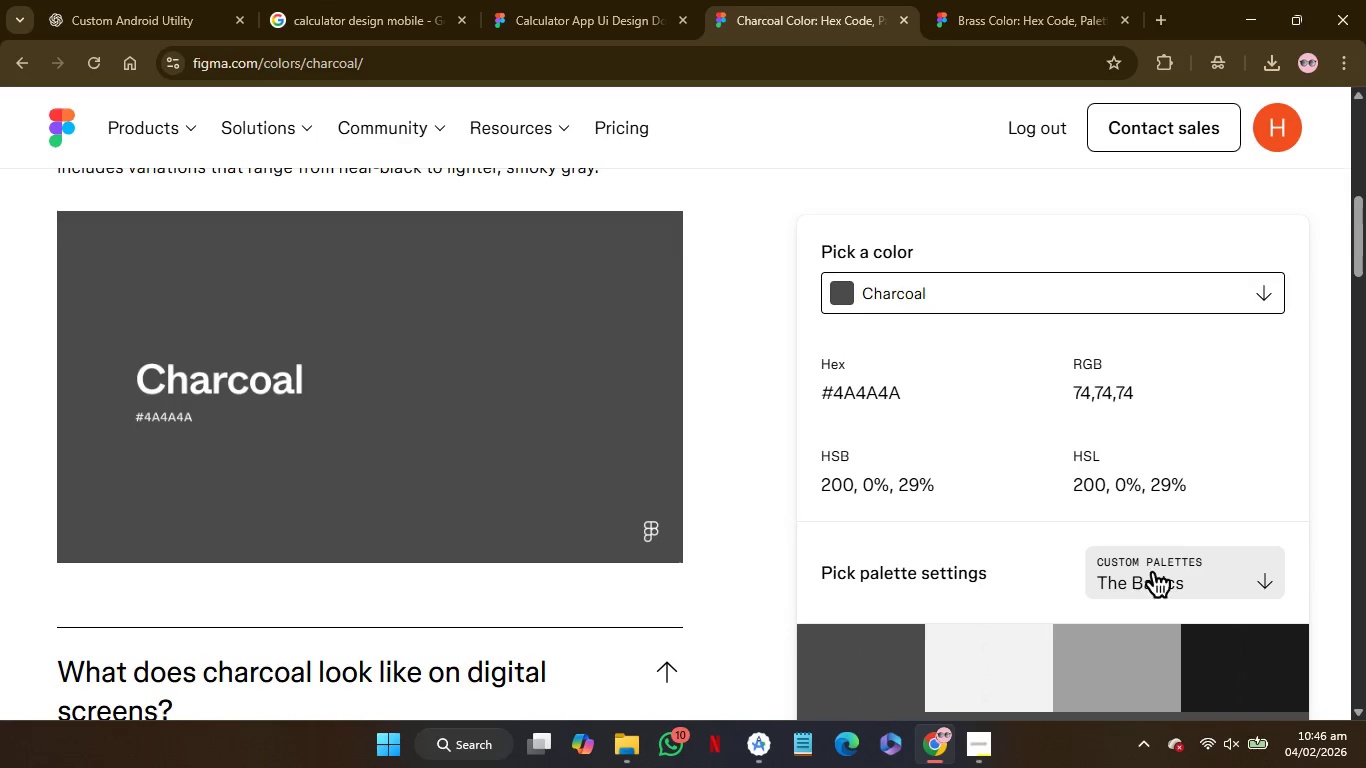 
wait(8.95)
 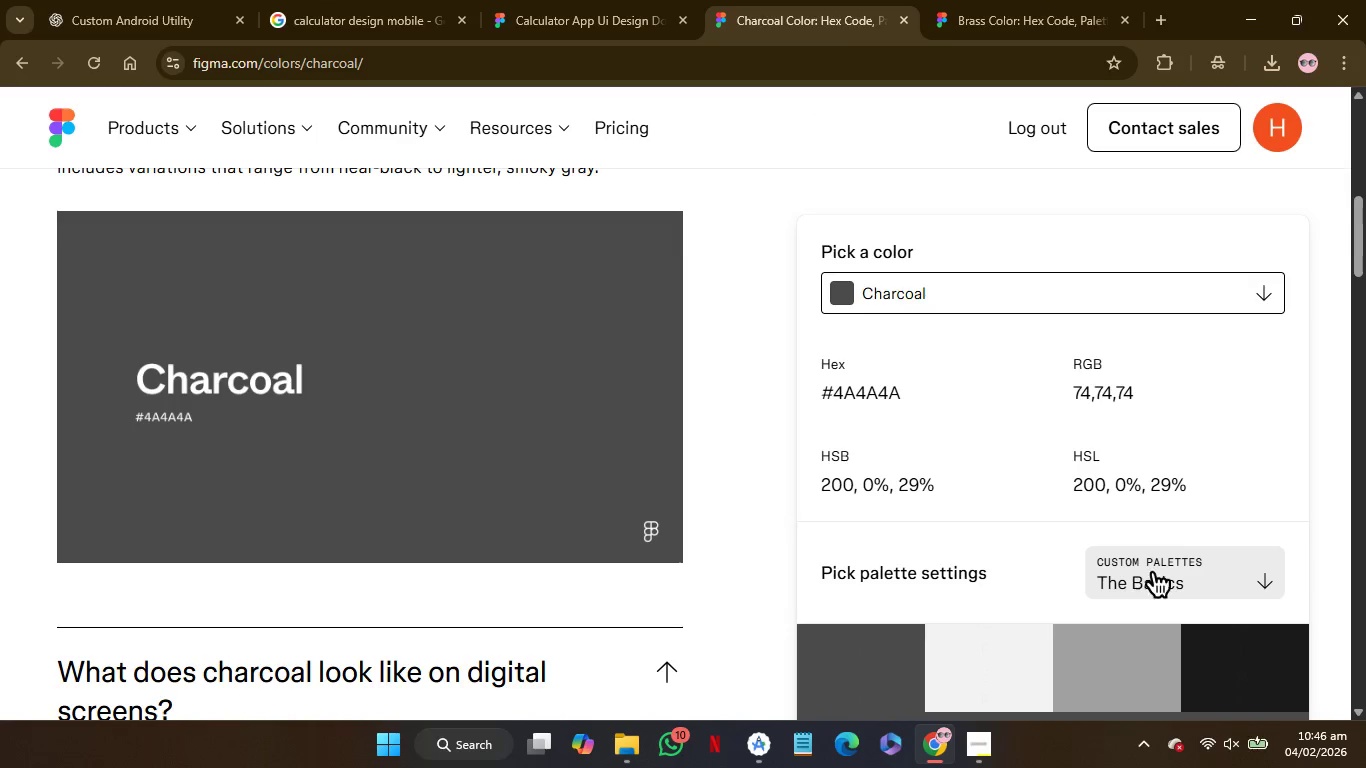 
left_click([1259, 687])
 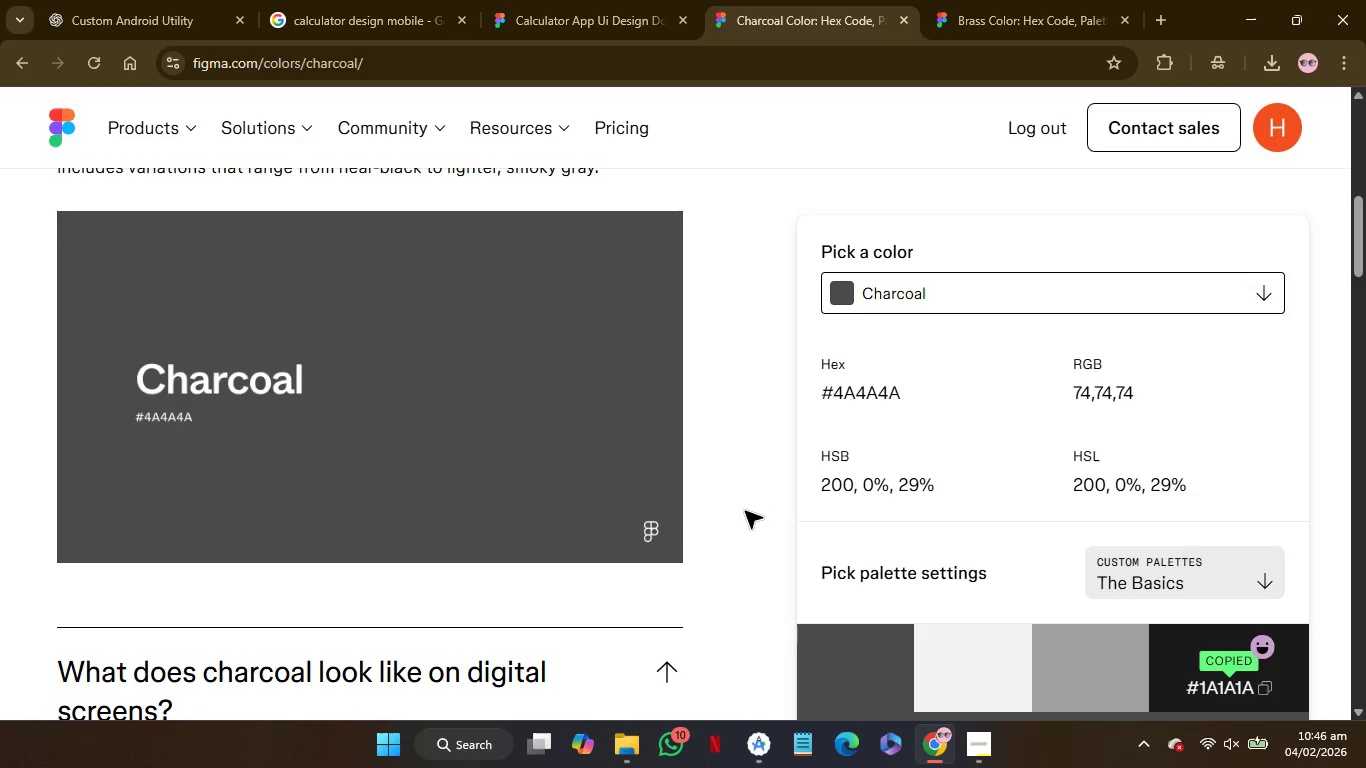 
wait(8.94)
 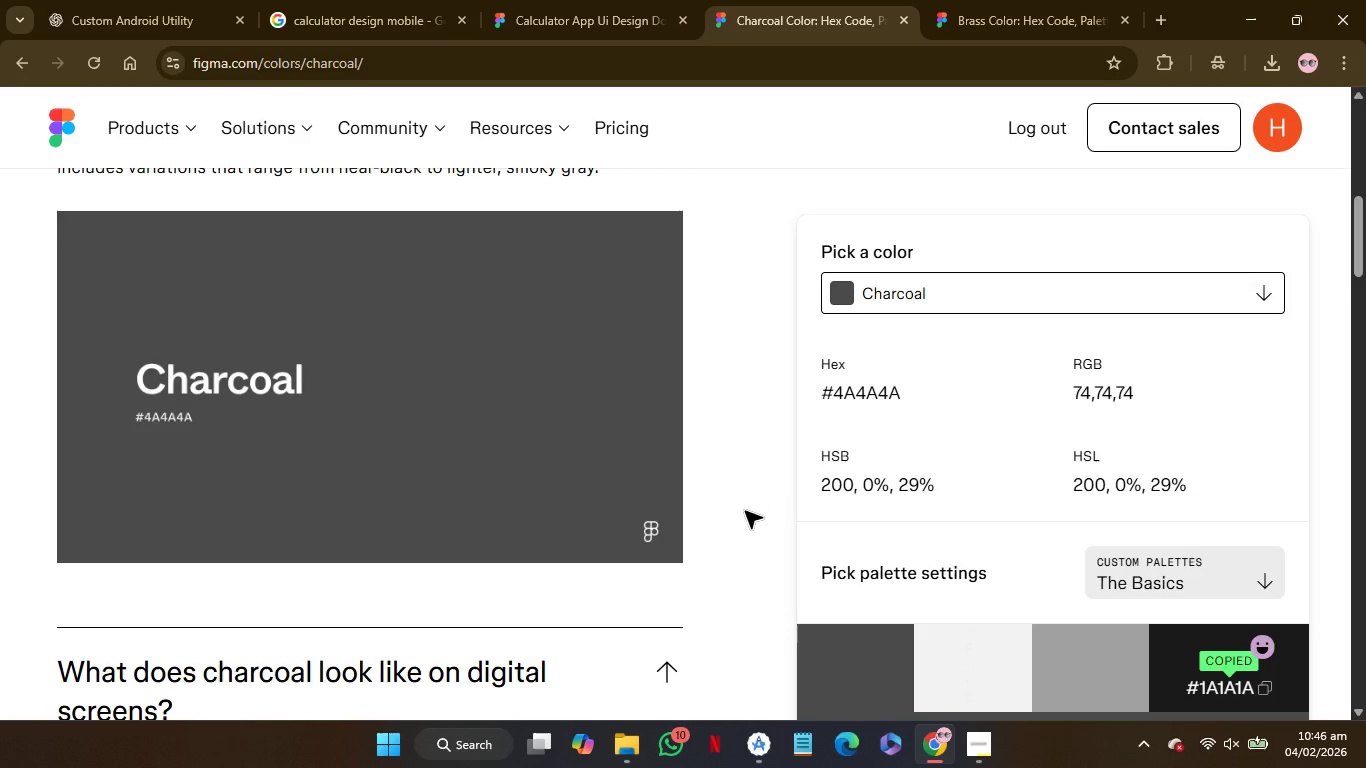 
left_click([690, 307])
 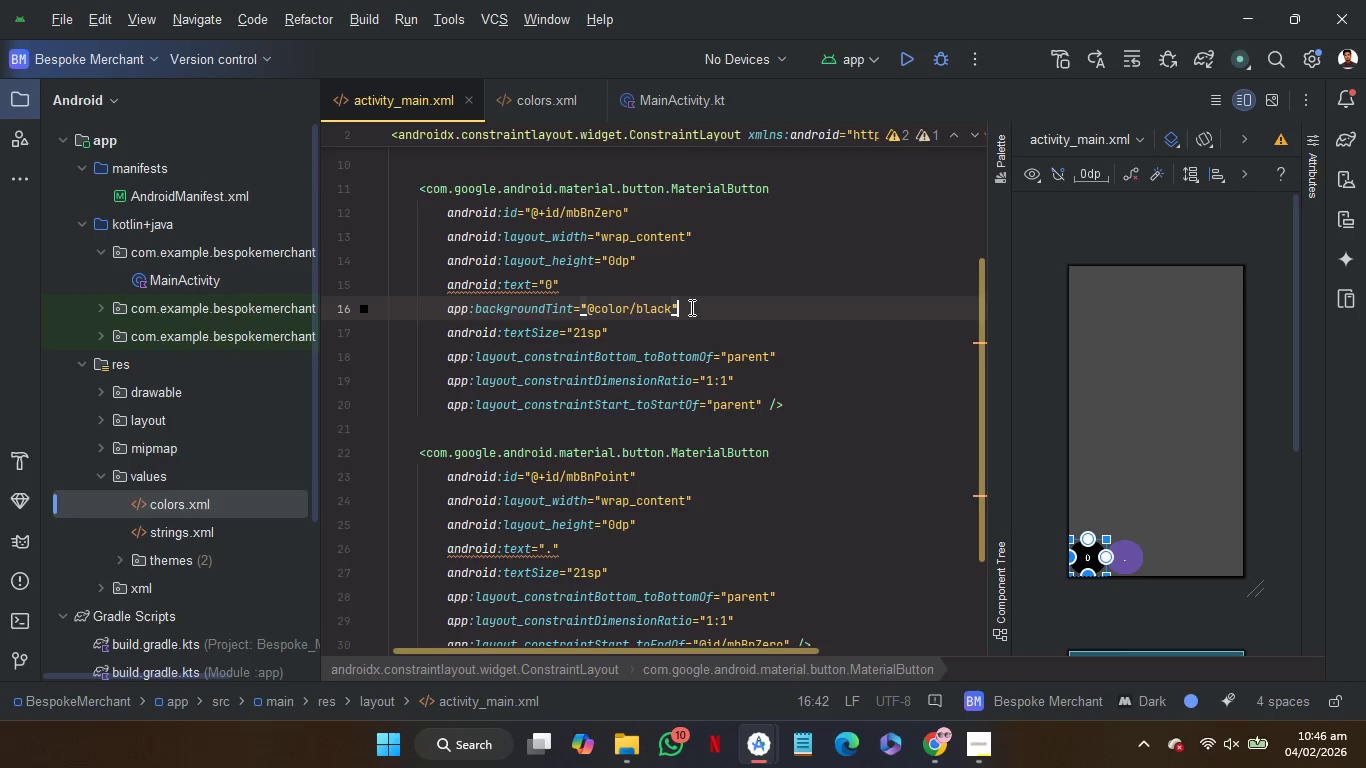 
key(ArrowLeft)
 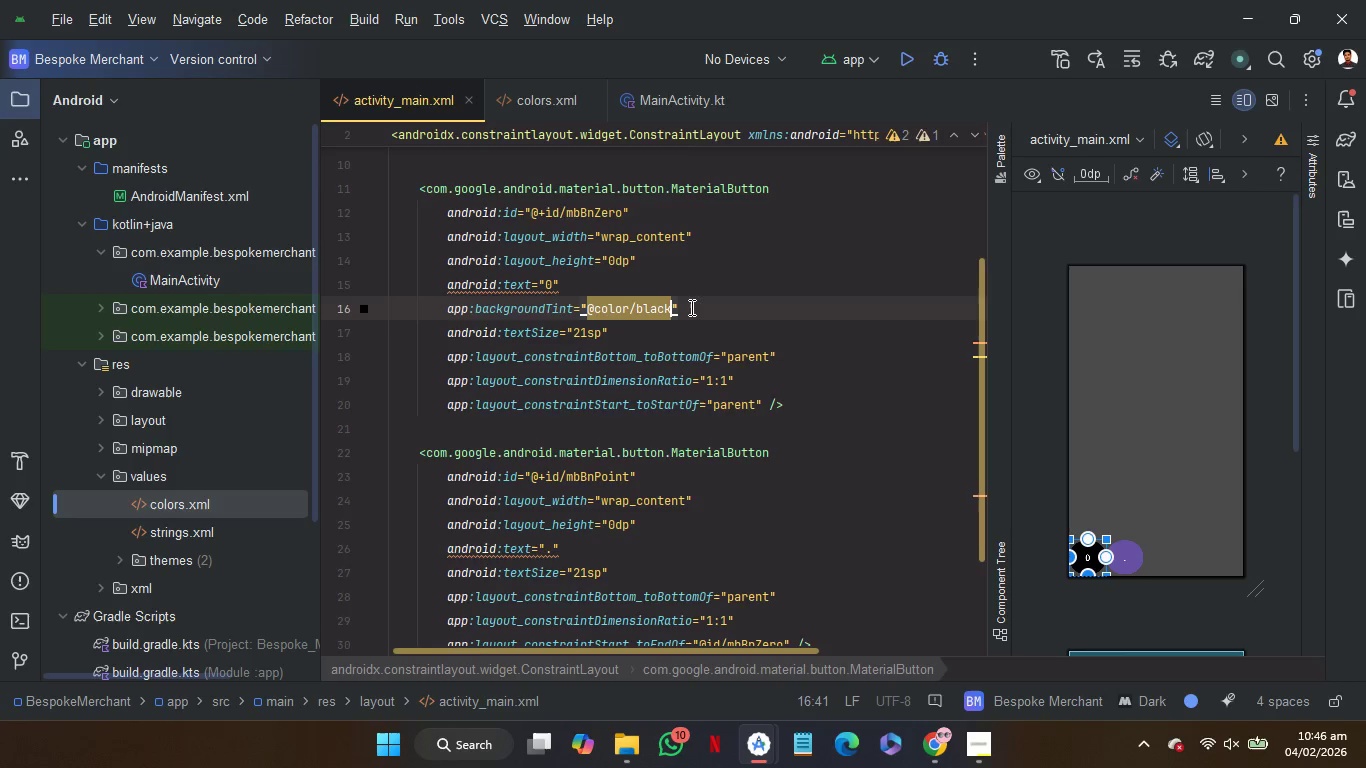 
key(Control+Shift+ArrowLeft)
 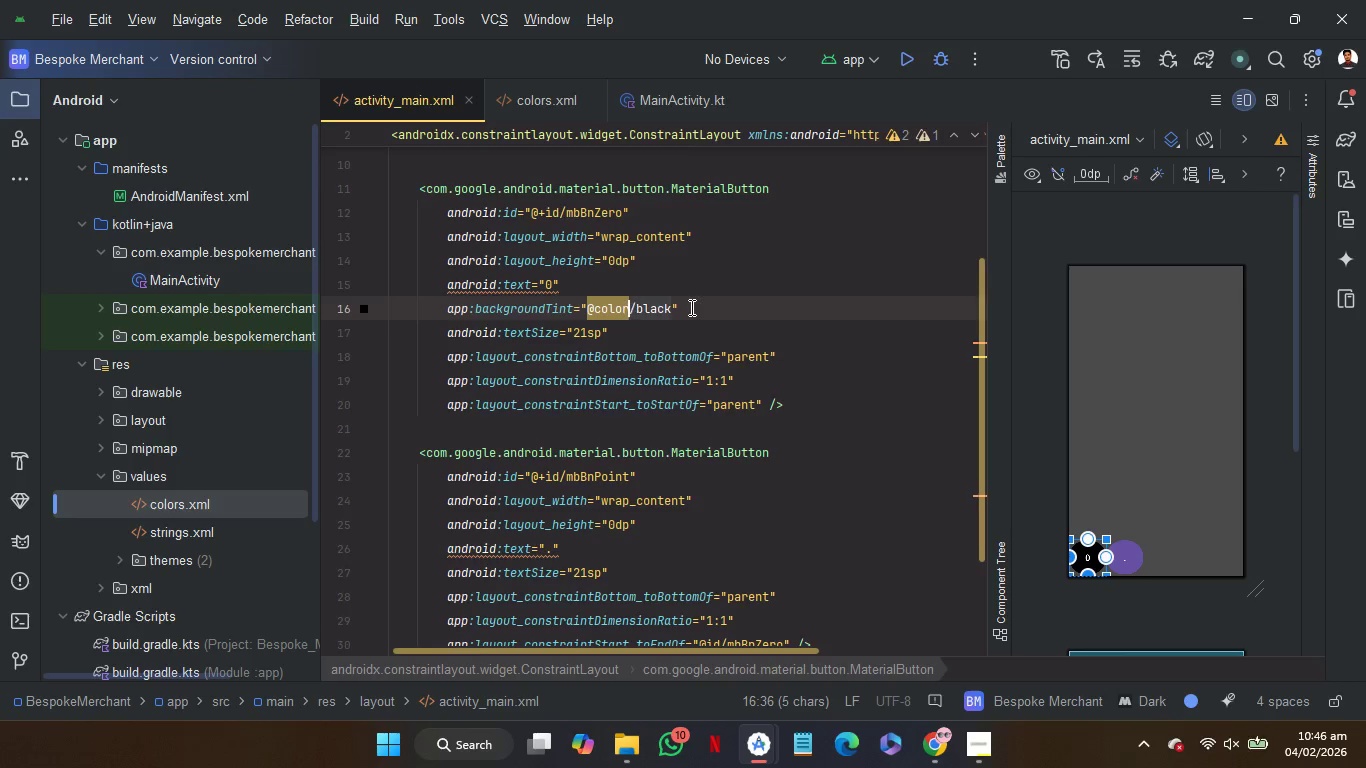 
key(Control+Shift+ArrowLeft)
 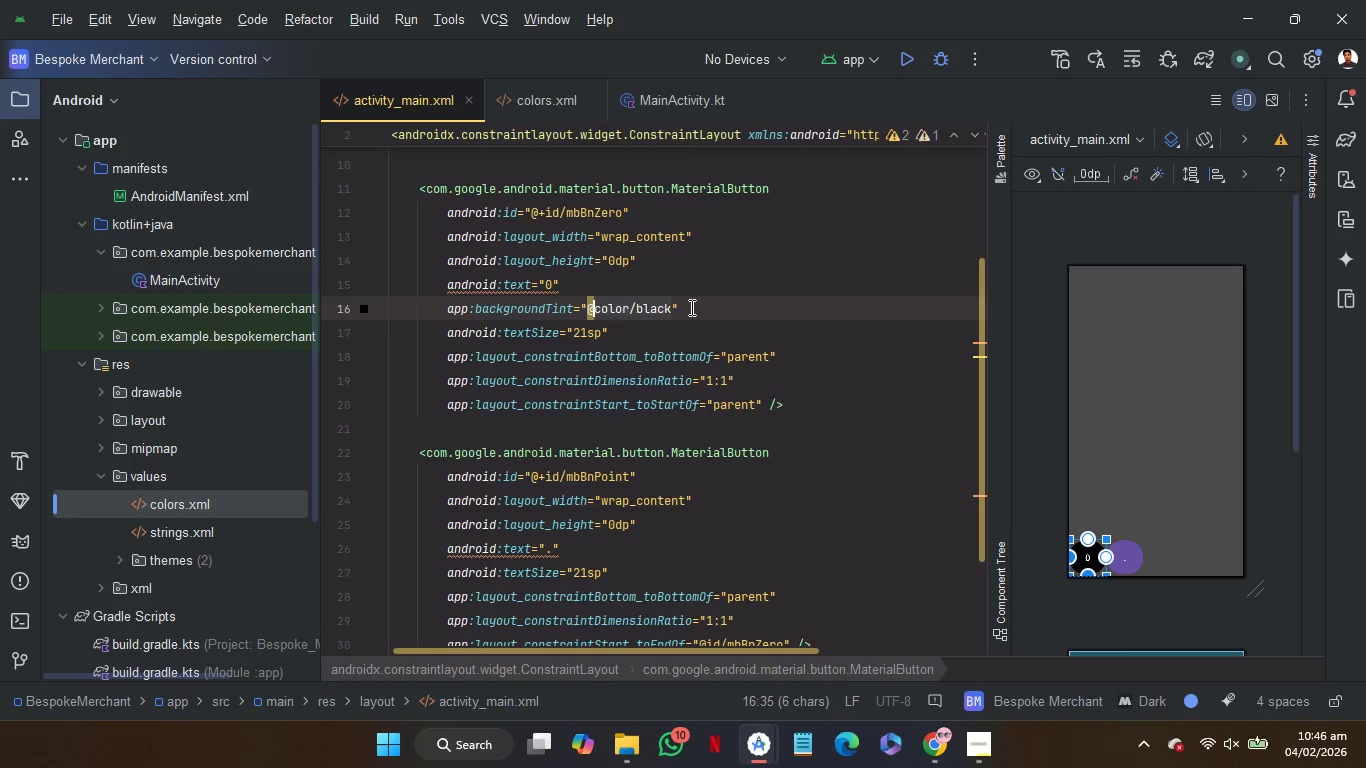 
key(Control+Shift+ArrowLeft)
 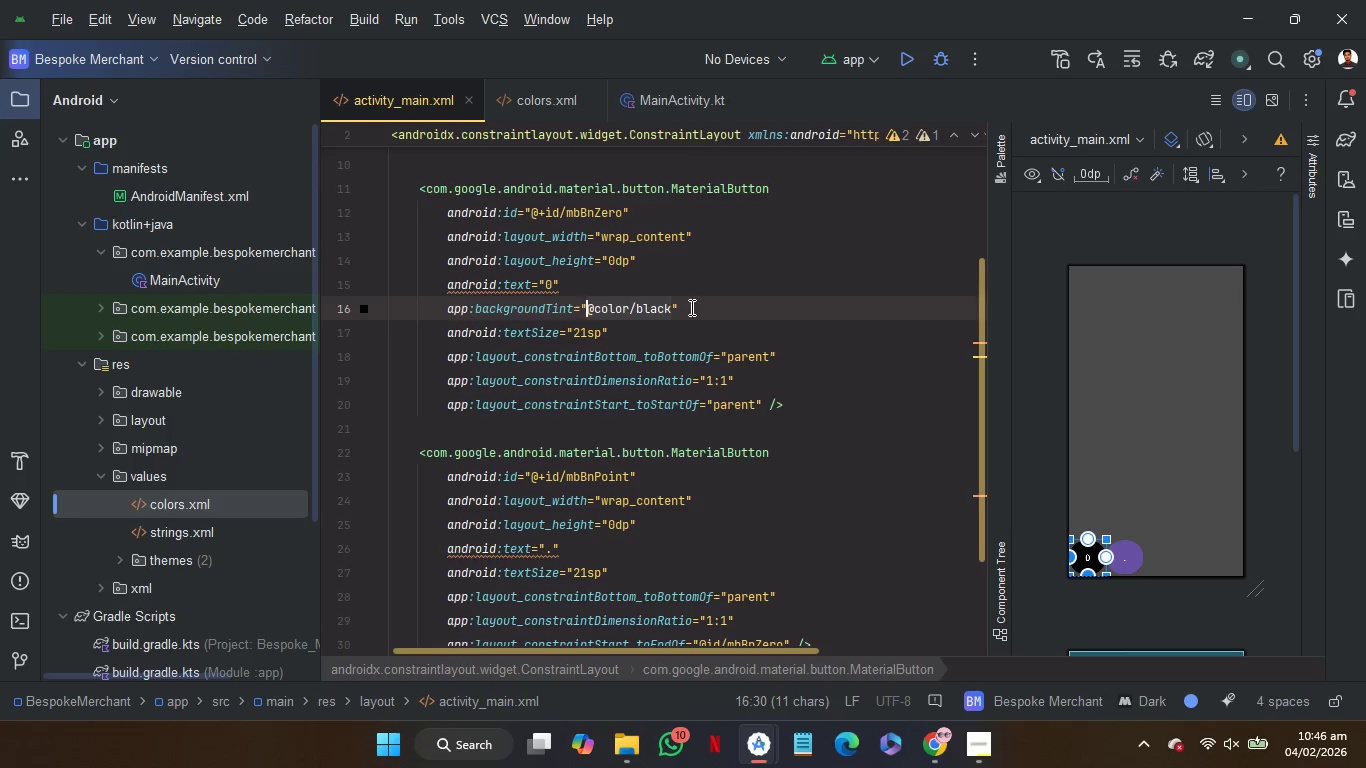 
key(Control+Shift+ArrowLeft)
 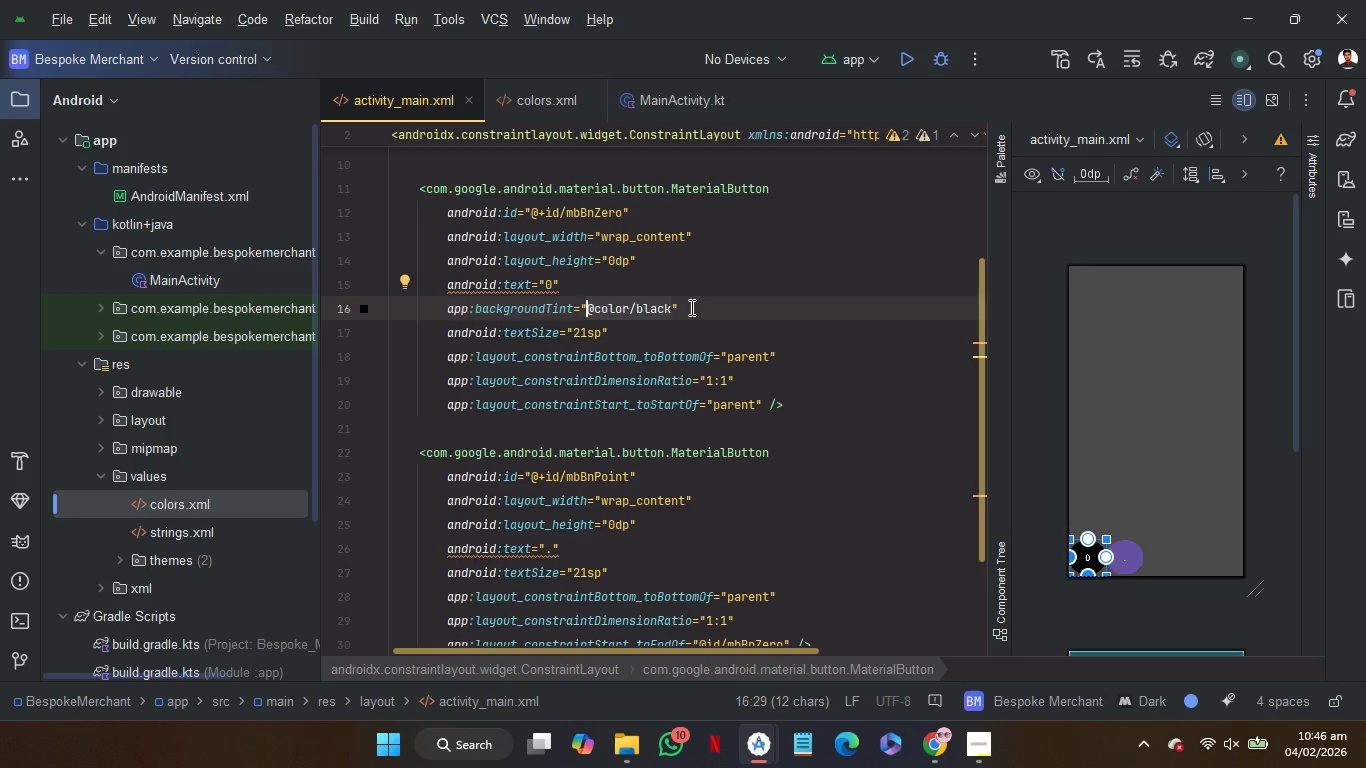 
key(Control+V)
 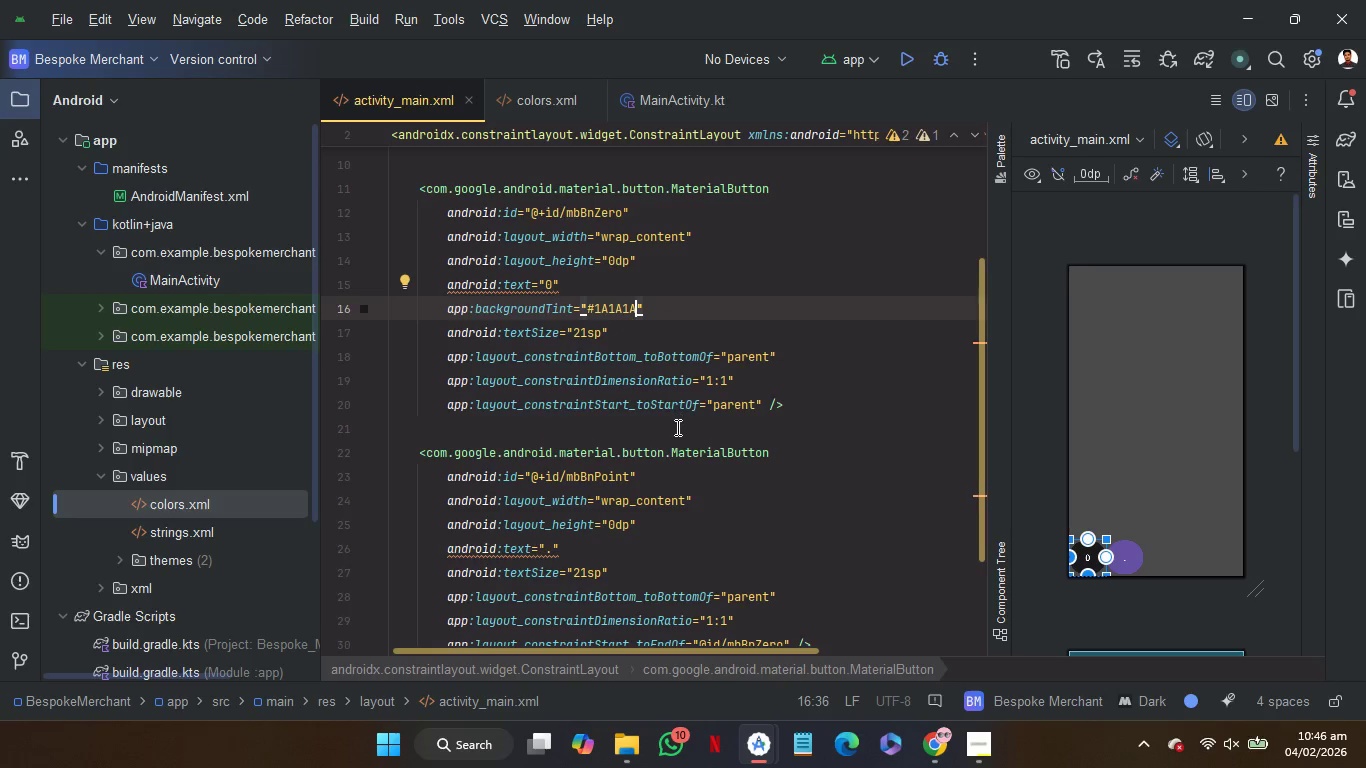 
left_click([676, 429])
 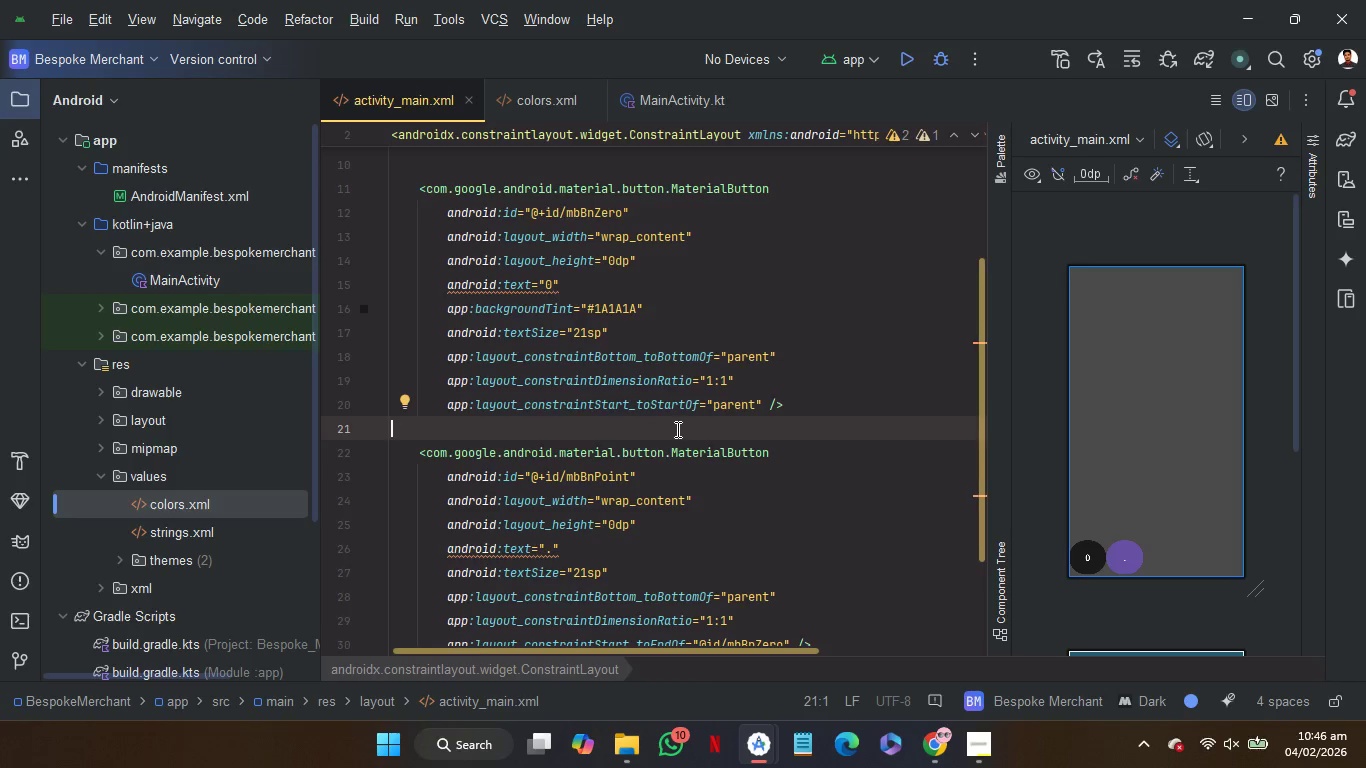 
wait(8.56)
 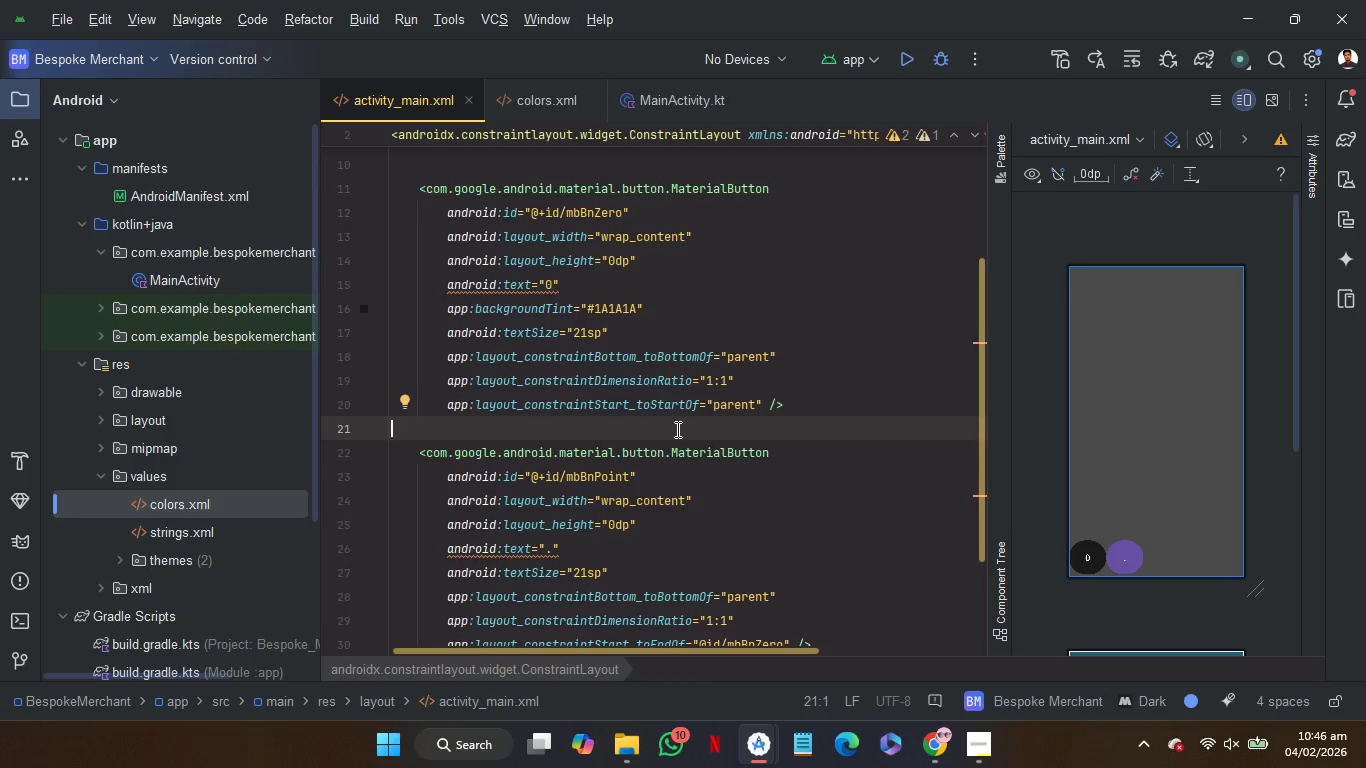 
left_click([912, 683])
 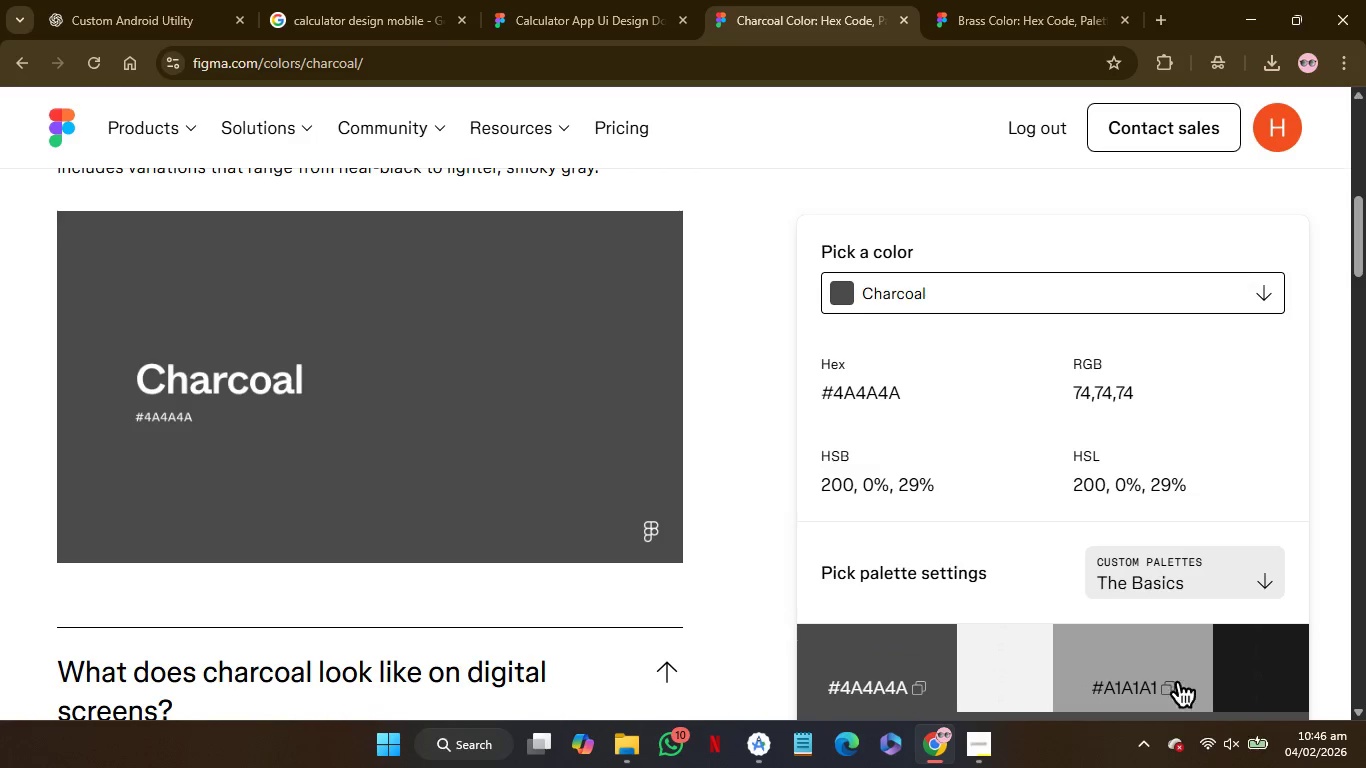 
wait(7.94)
 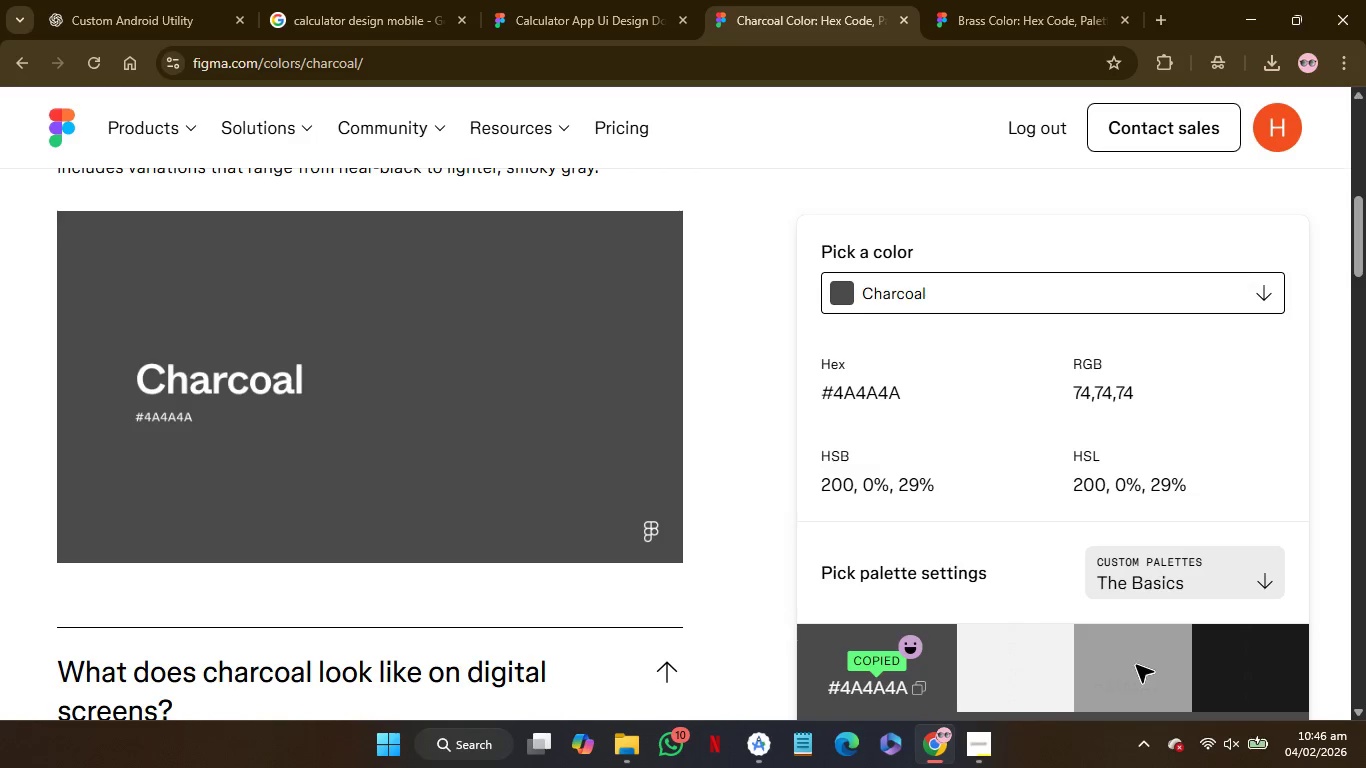 
left_click([1159, 691])
 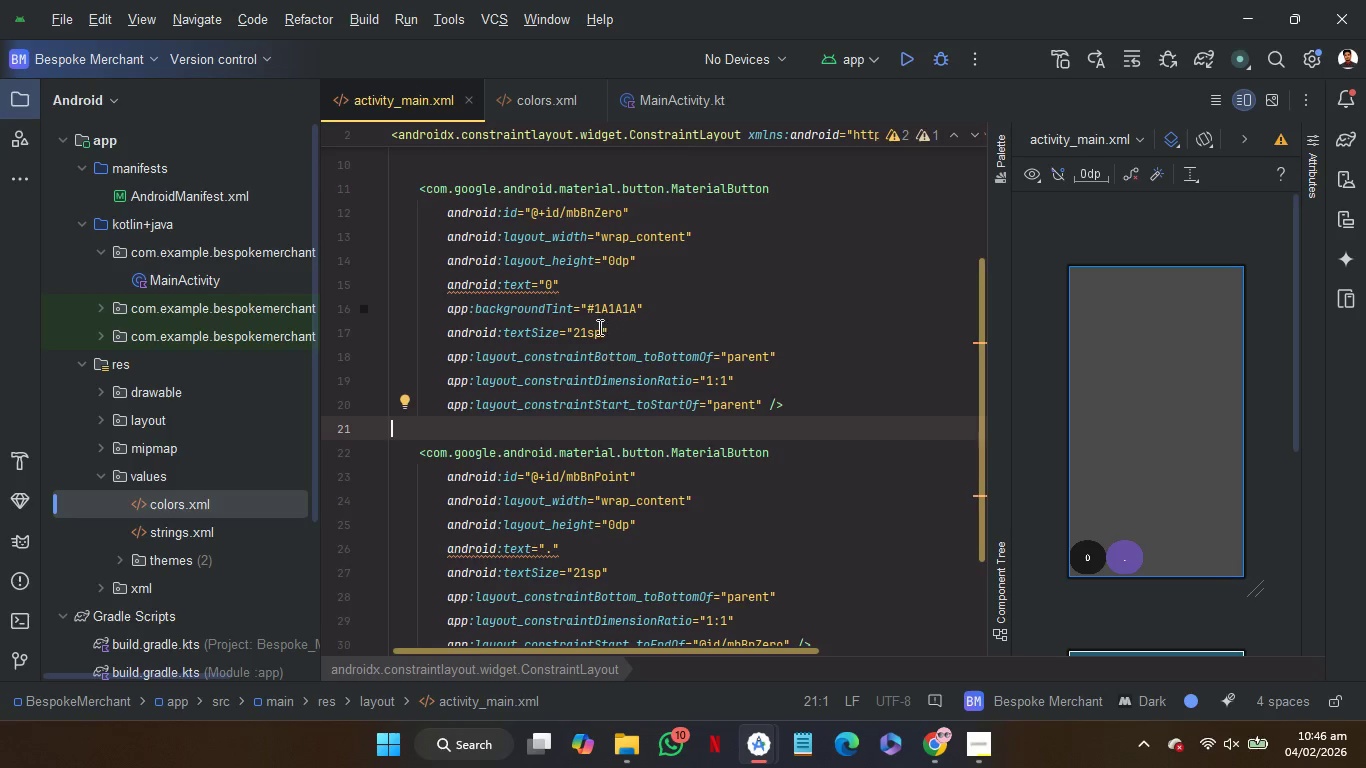 
double_click([606, 311])
 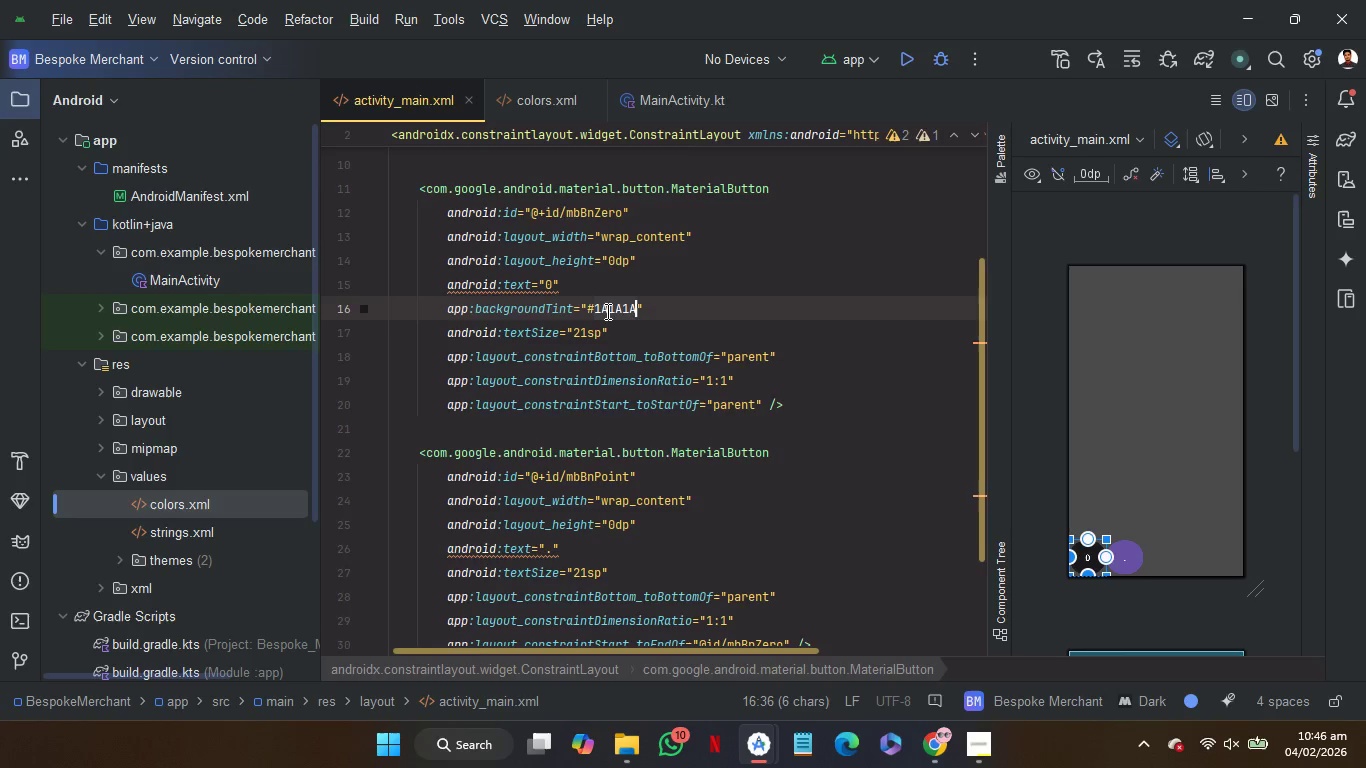 
key(Backspace)
 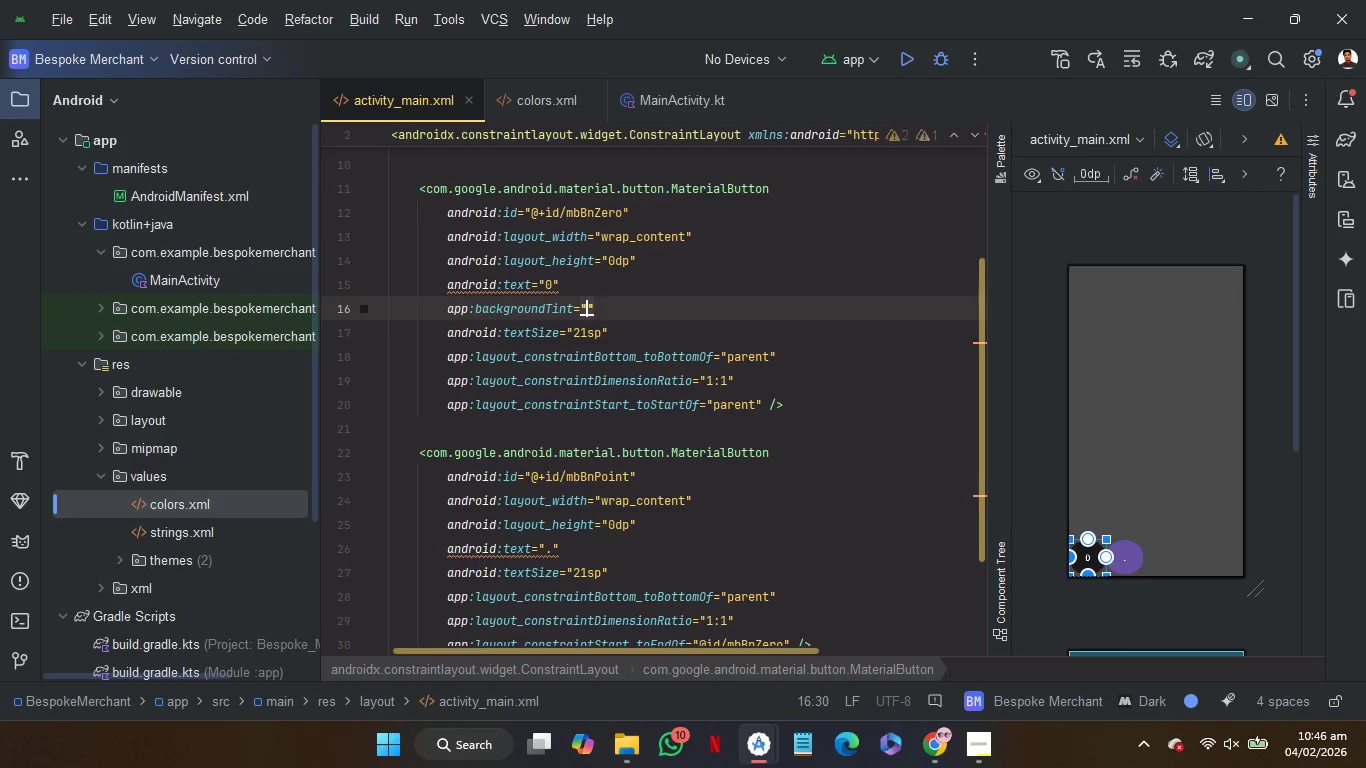 
key(Backspace)
 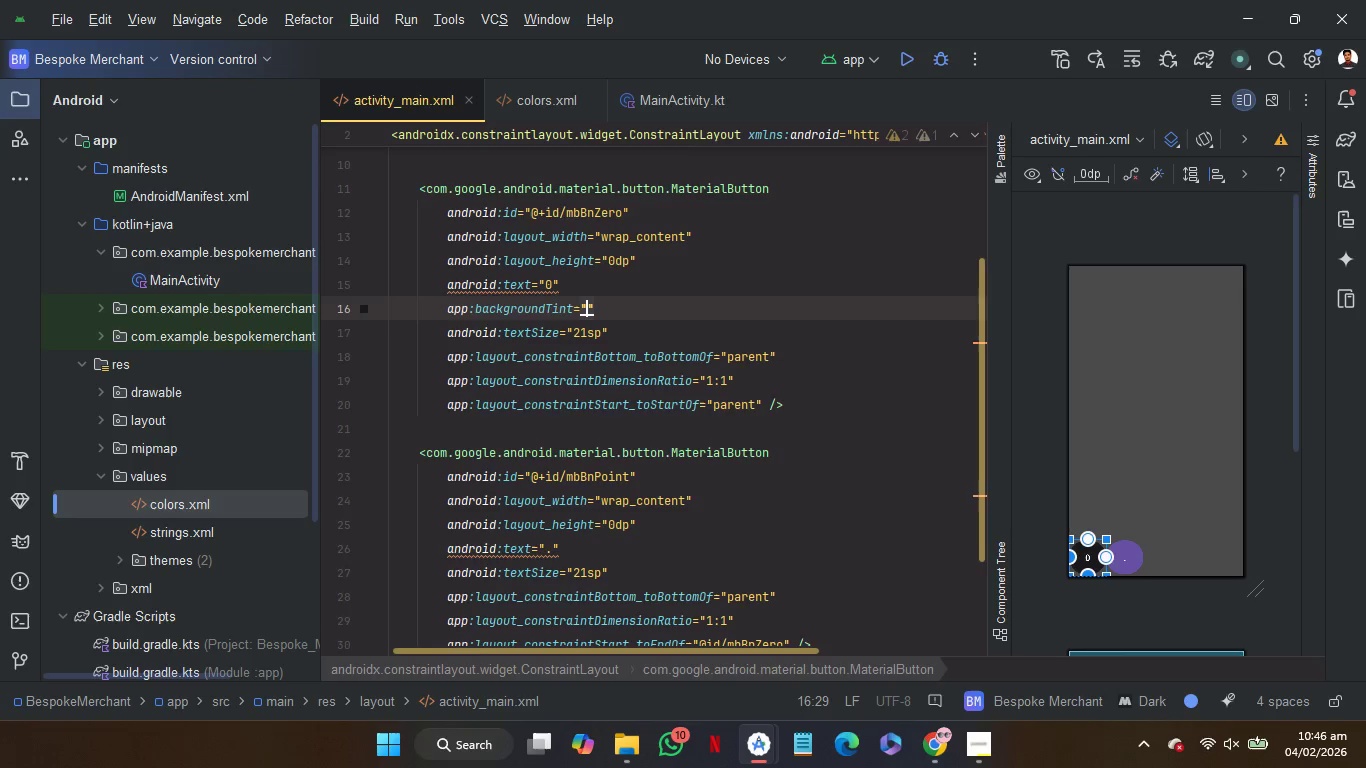 
key(Control+V)
 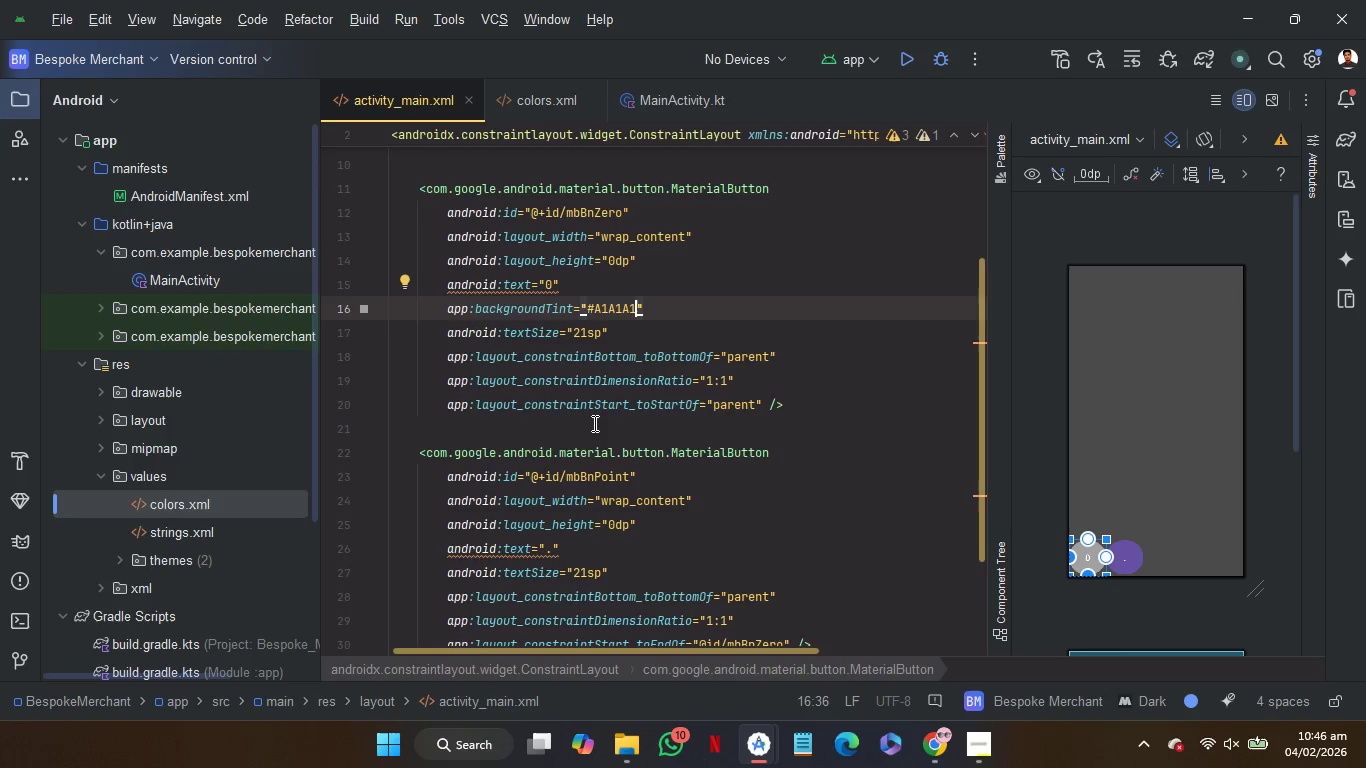 
left_click([594, 427])
 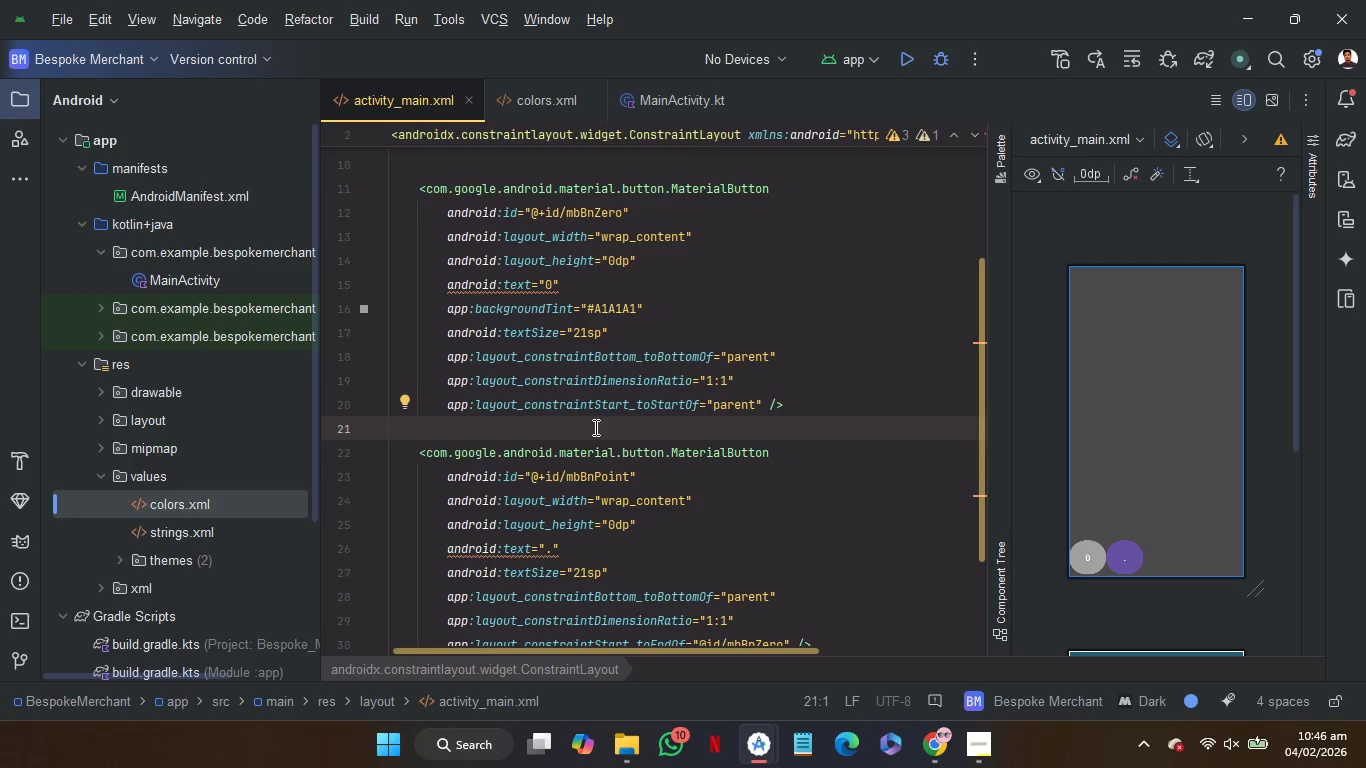 
wait(5.3)
 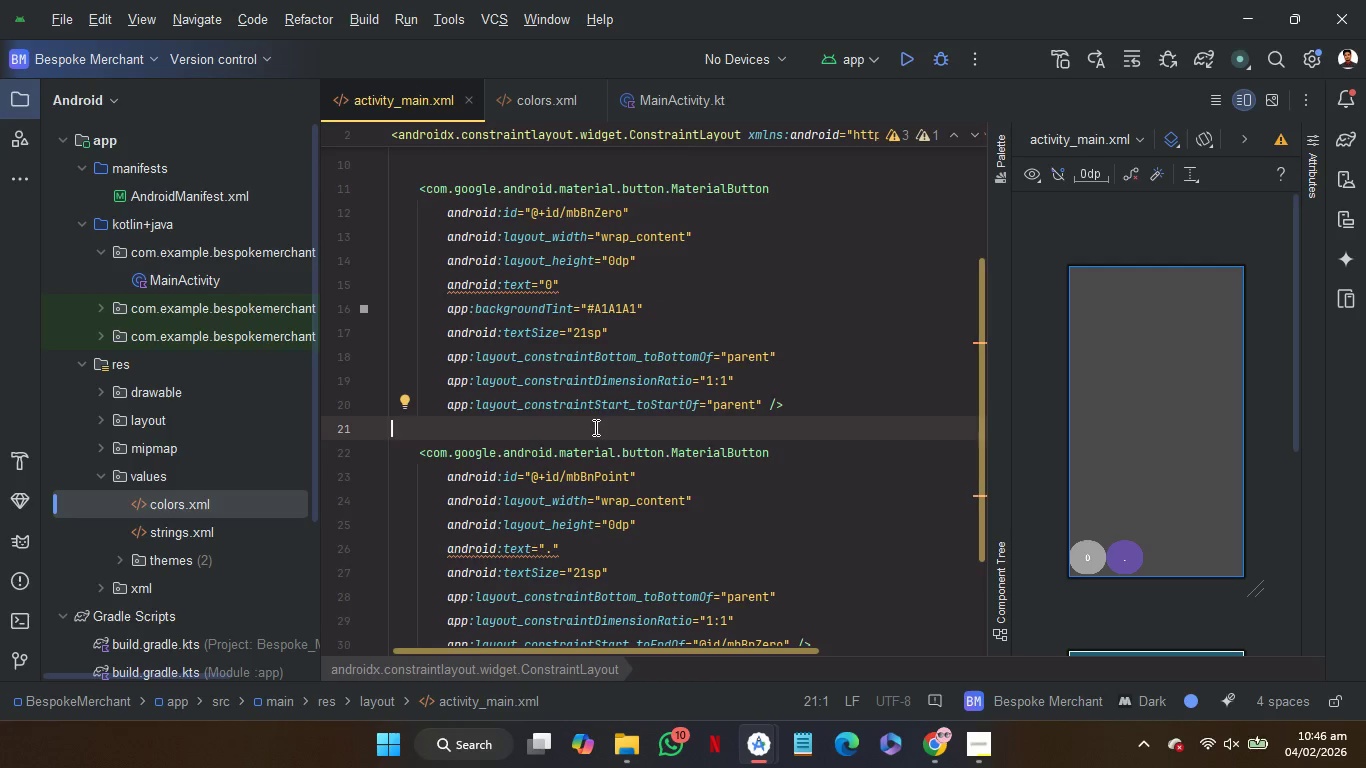 
key(Control+Z)
 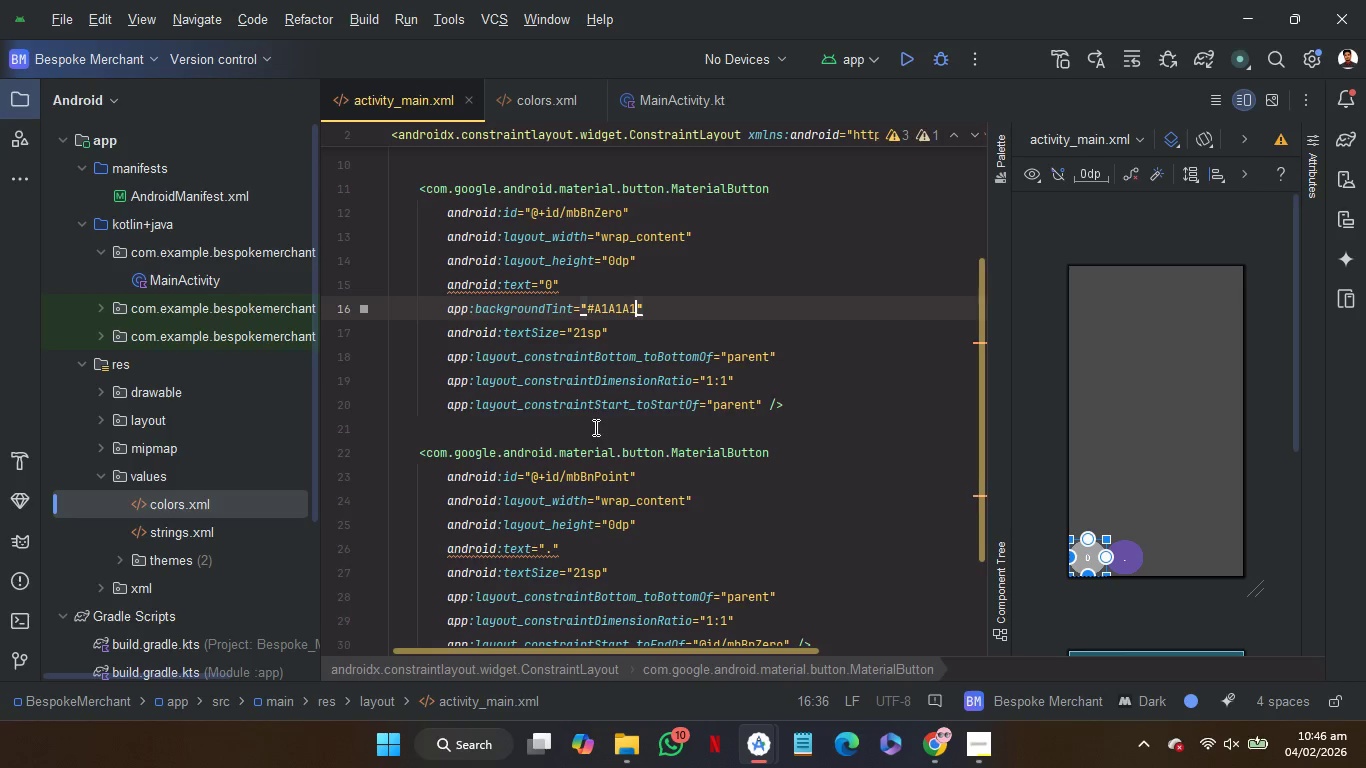 
key(Control+Z)
 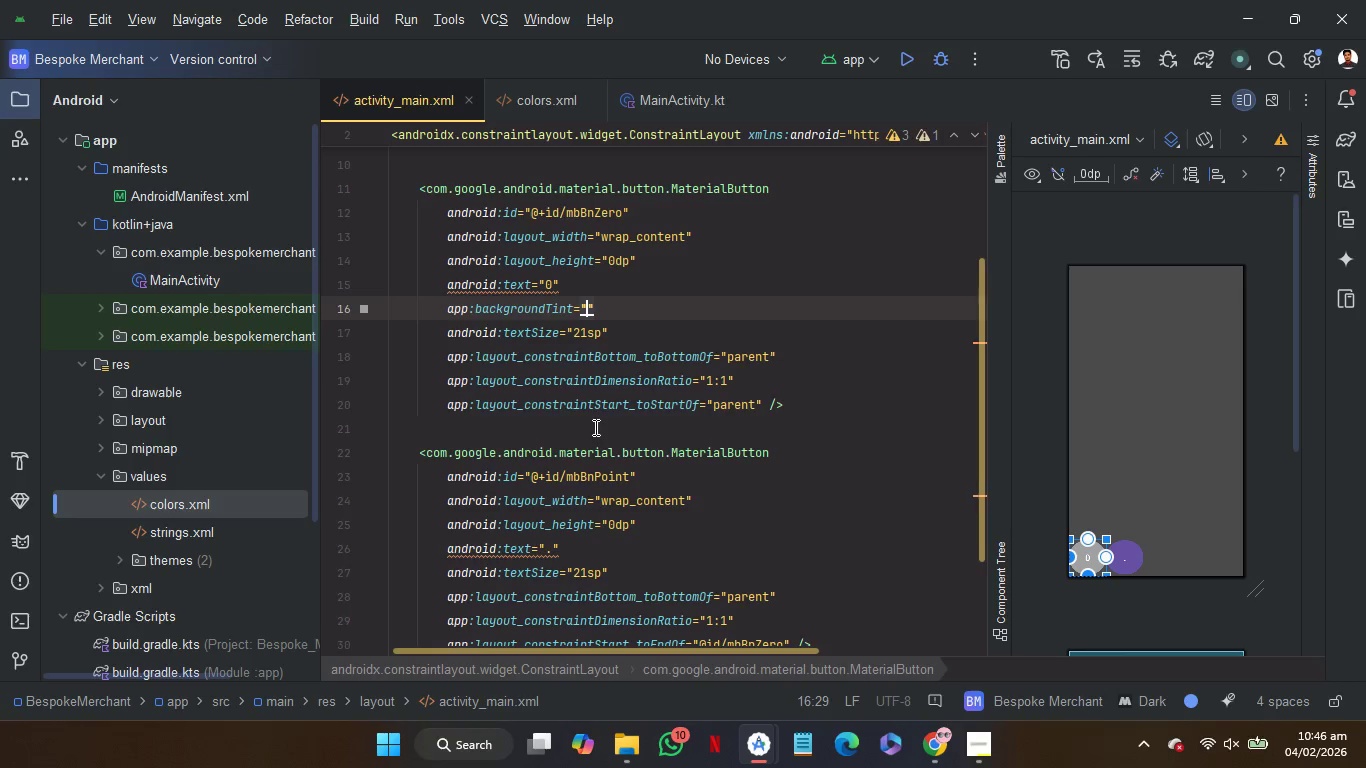 
key(Control+Z)
 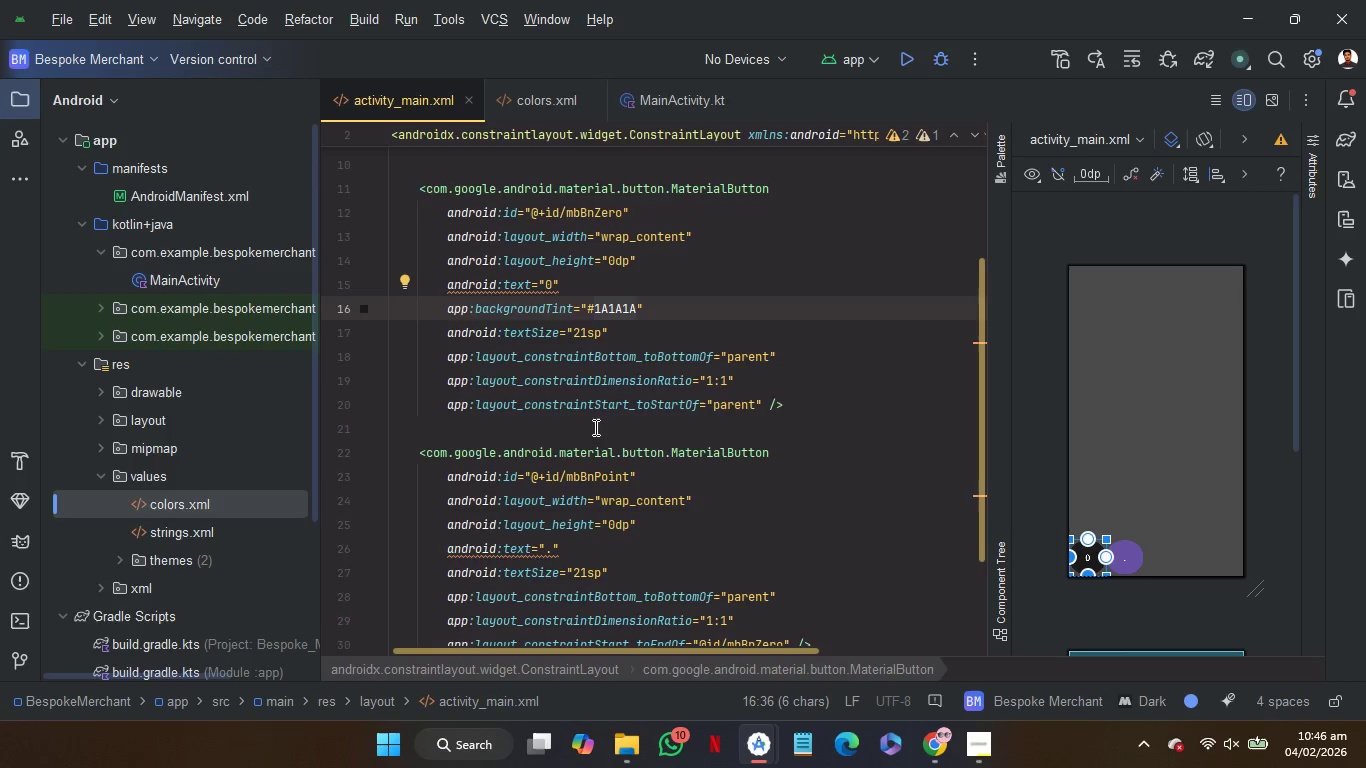 
left_click([594, 427])
 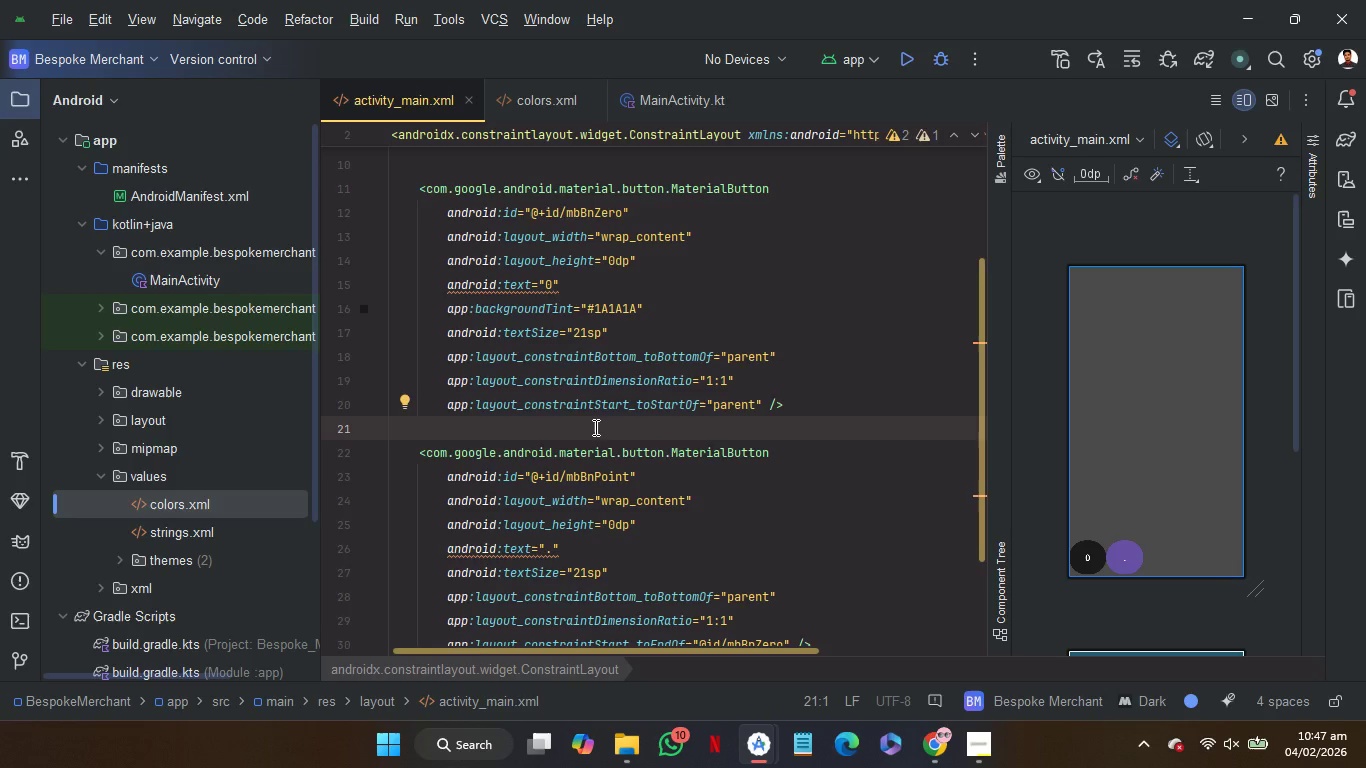 
wait(37.21)
 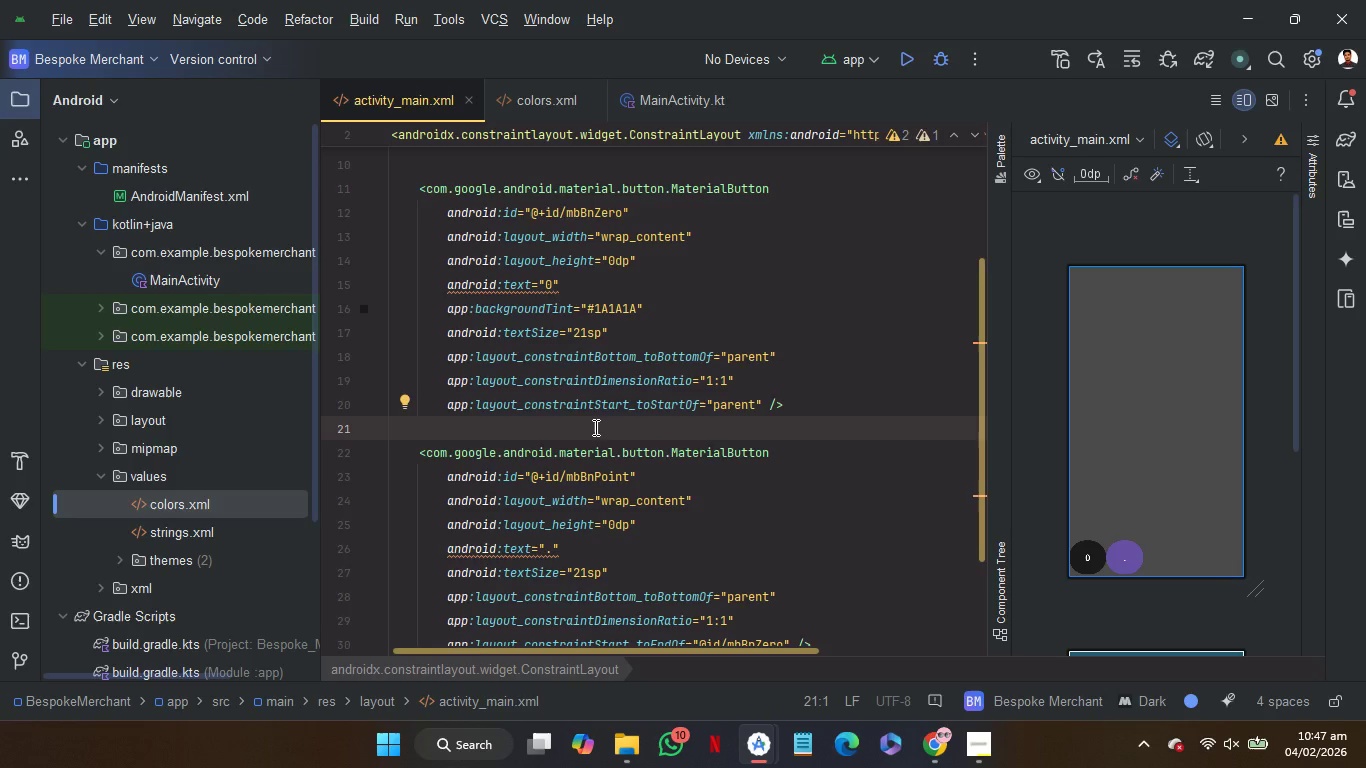 
mouse_move([763, 449])
 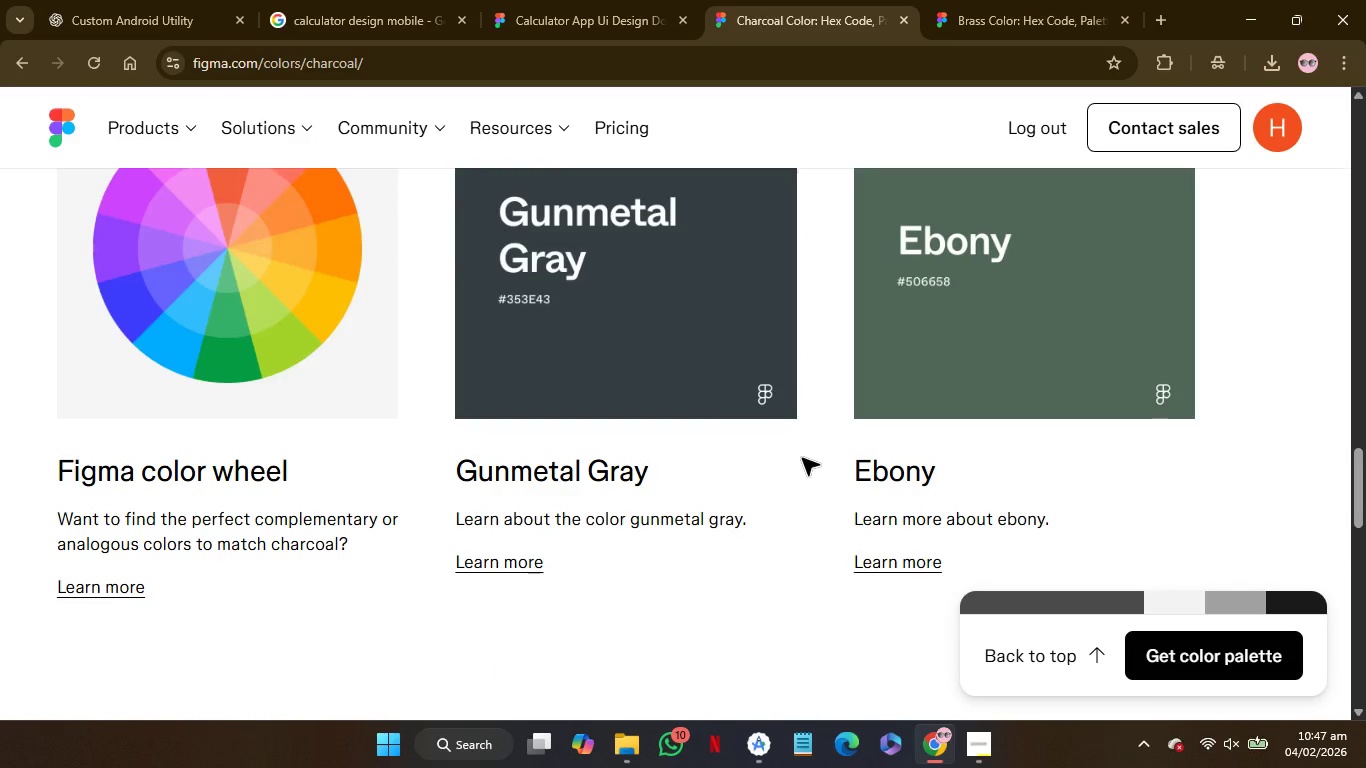 
mouse_move([846, 472])
 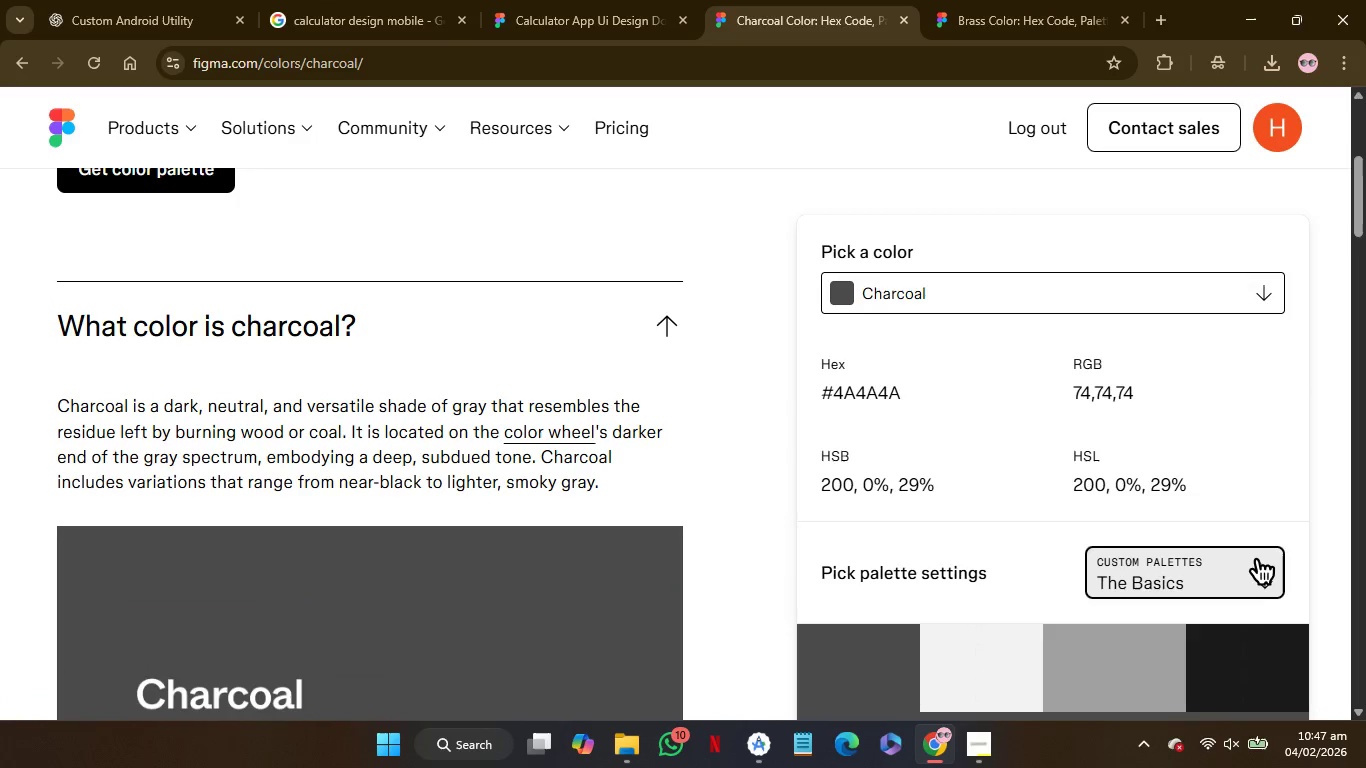 
left_click([1248, 557])
 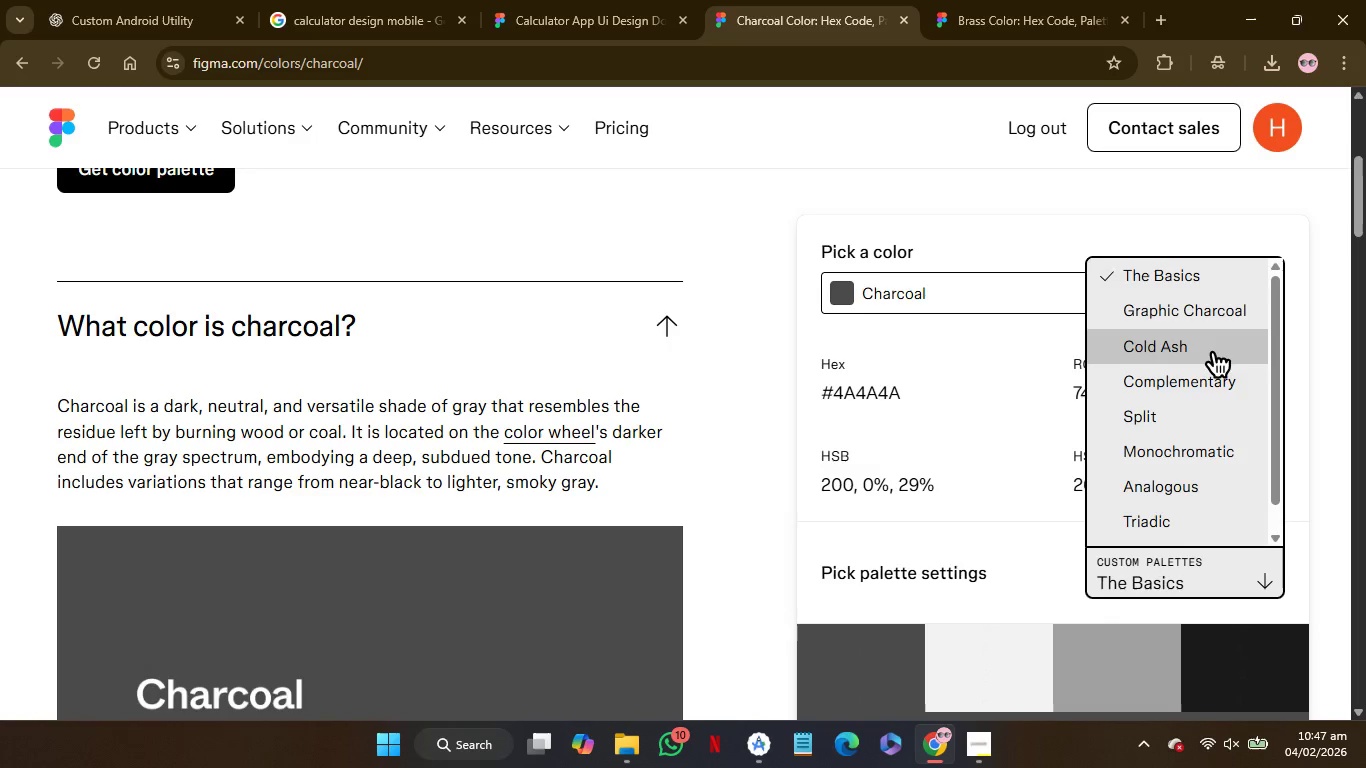 
left_click([1199, 325])
 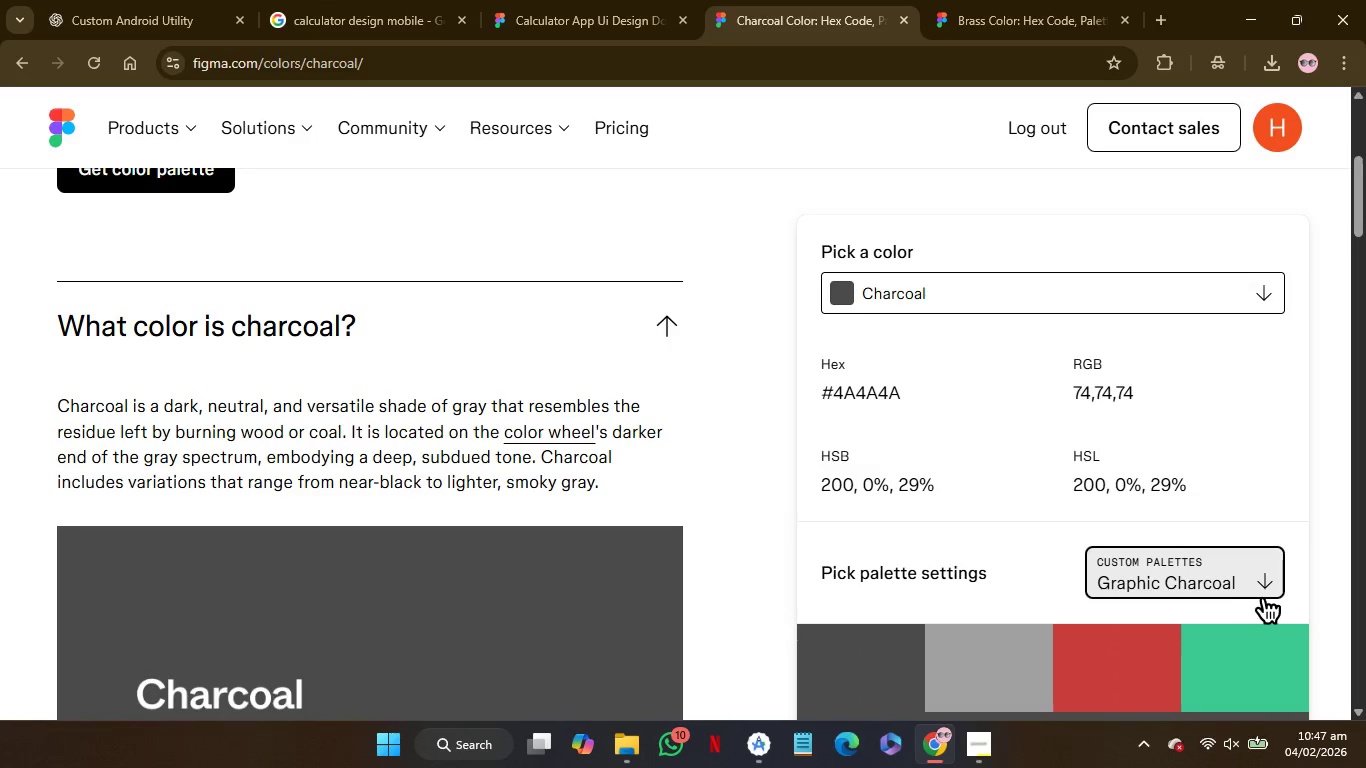 
left_click([1255, 596])
 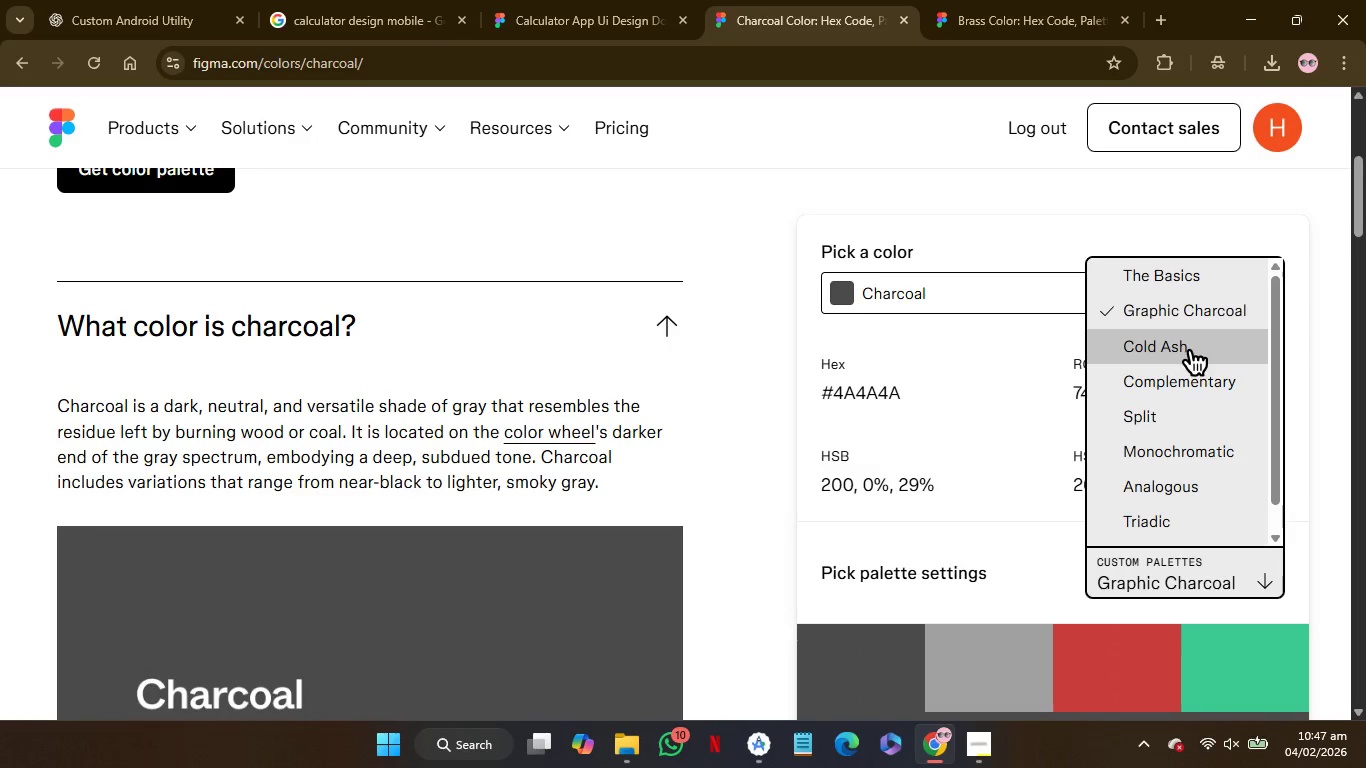 
left_click([1181, 348])
 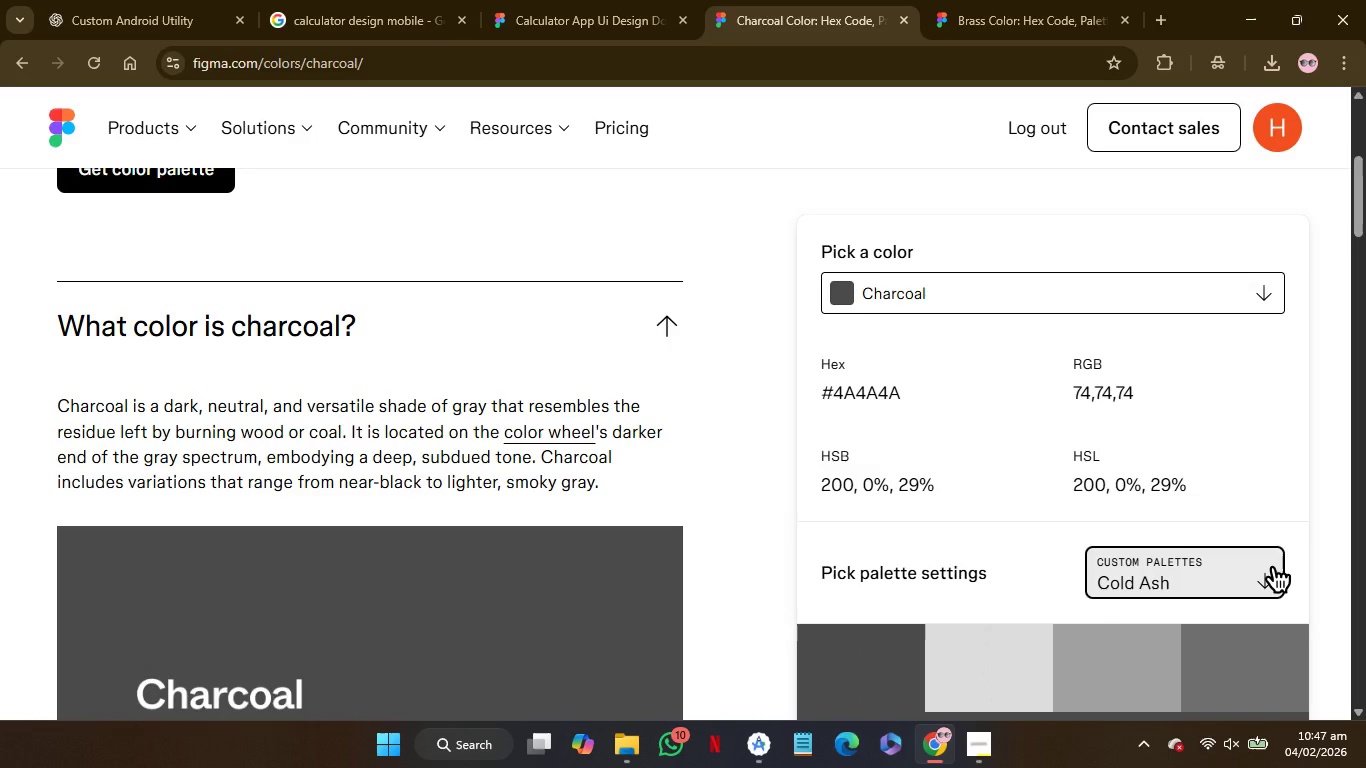 
left_click([1264, 565])
 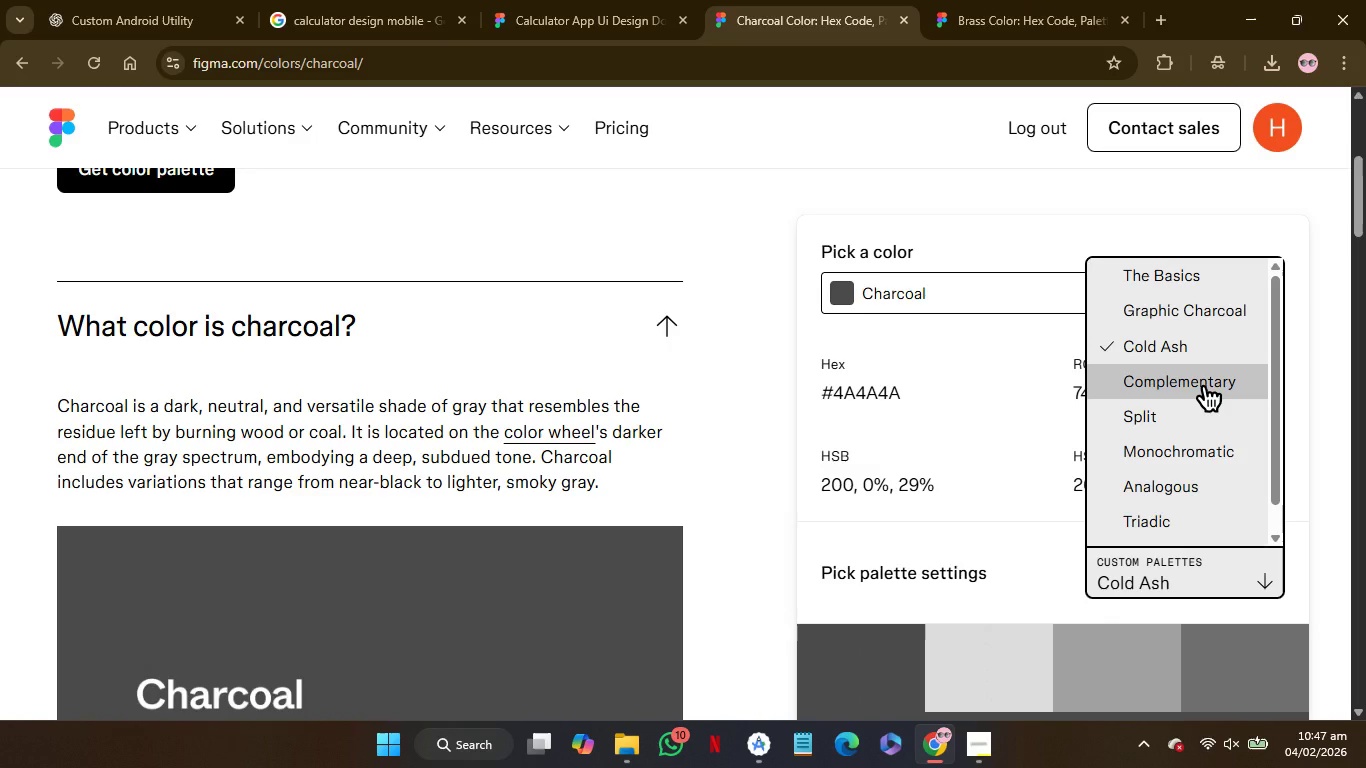 
left_click([1195, 384])
 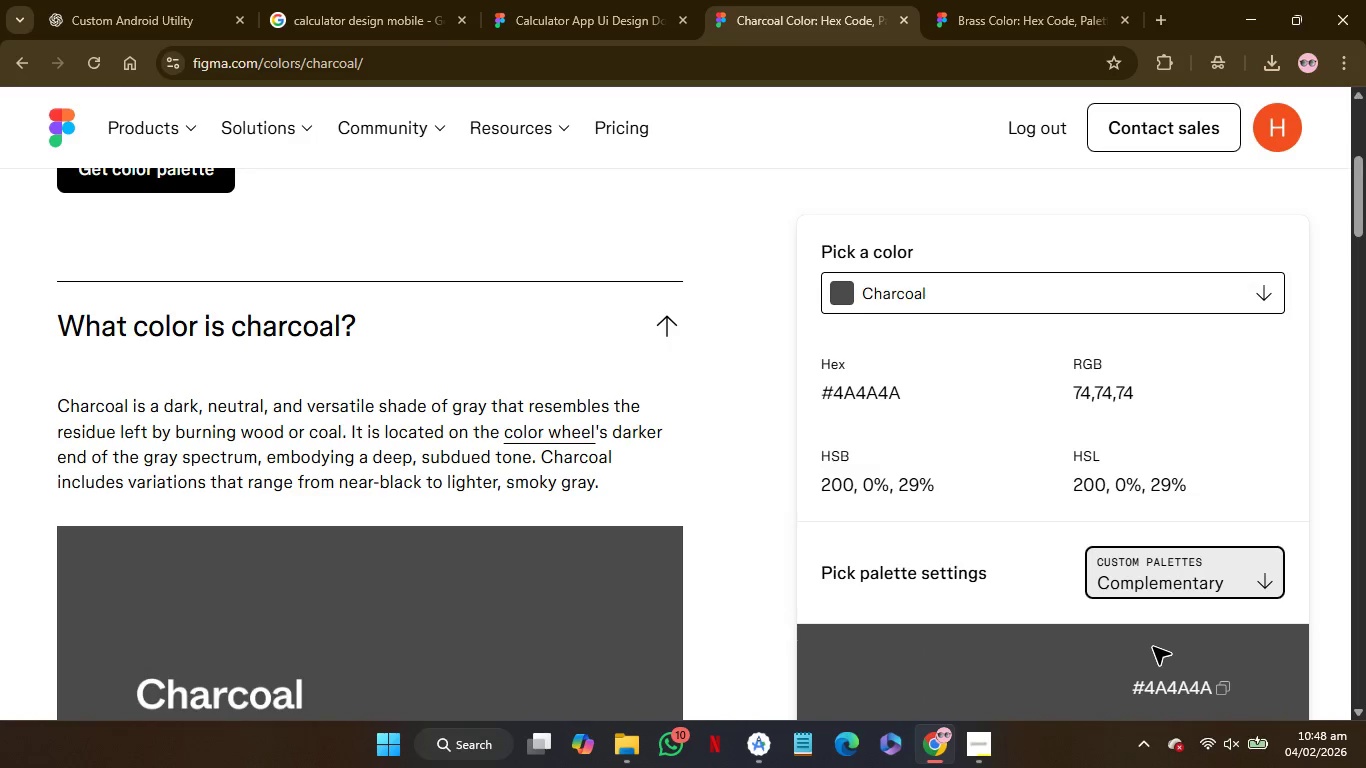 
left_click([1242, 591])
 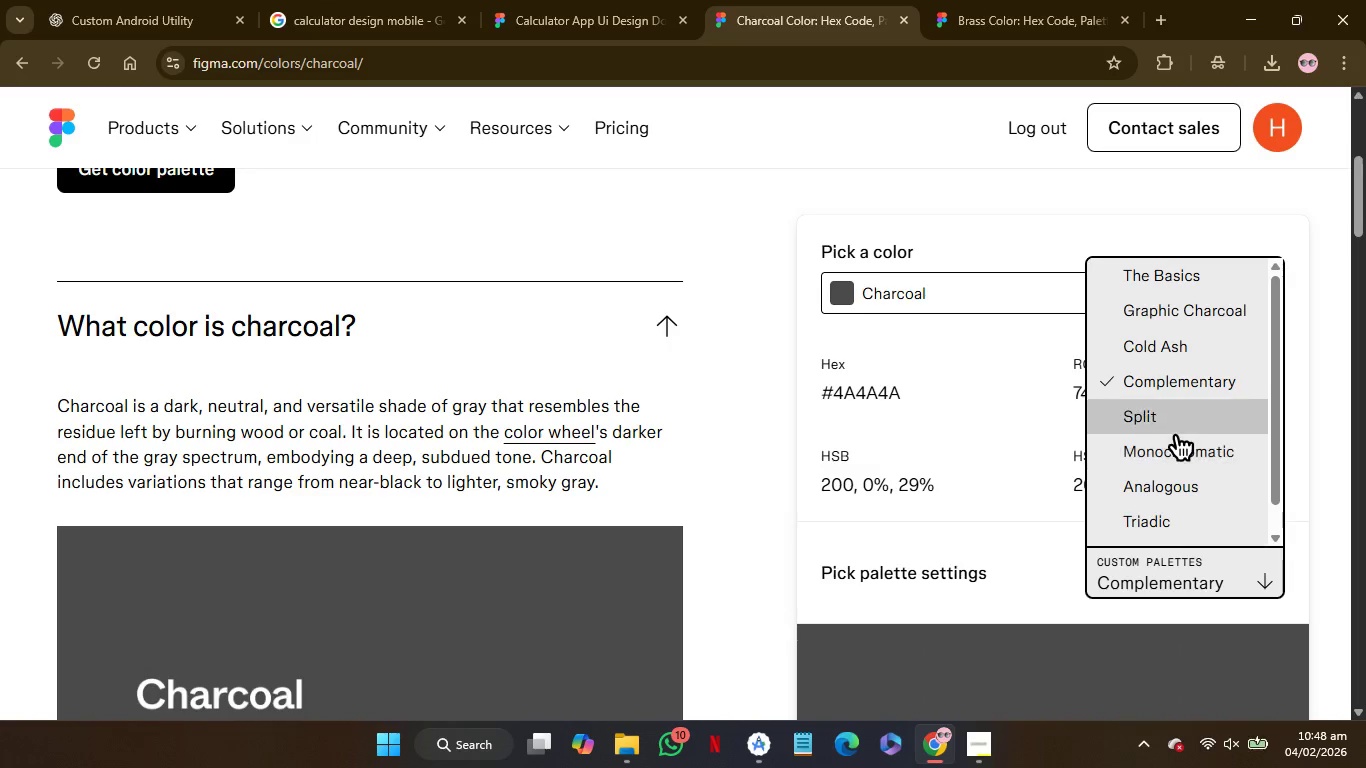 
left_click([1167, 433])
 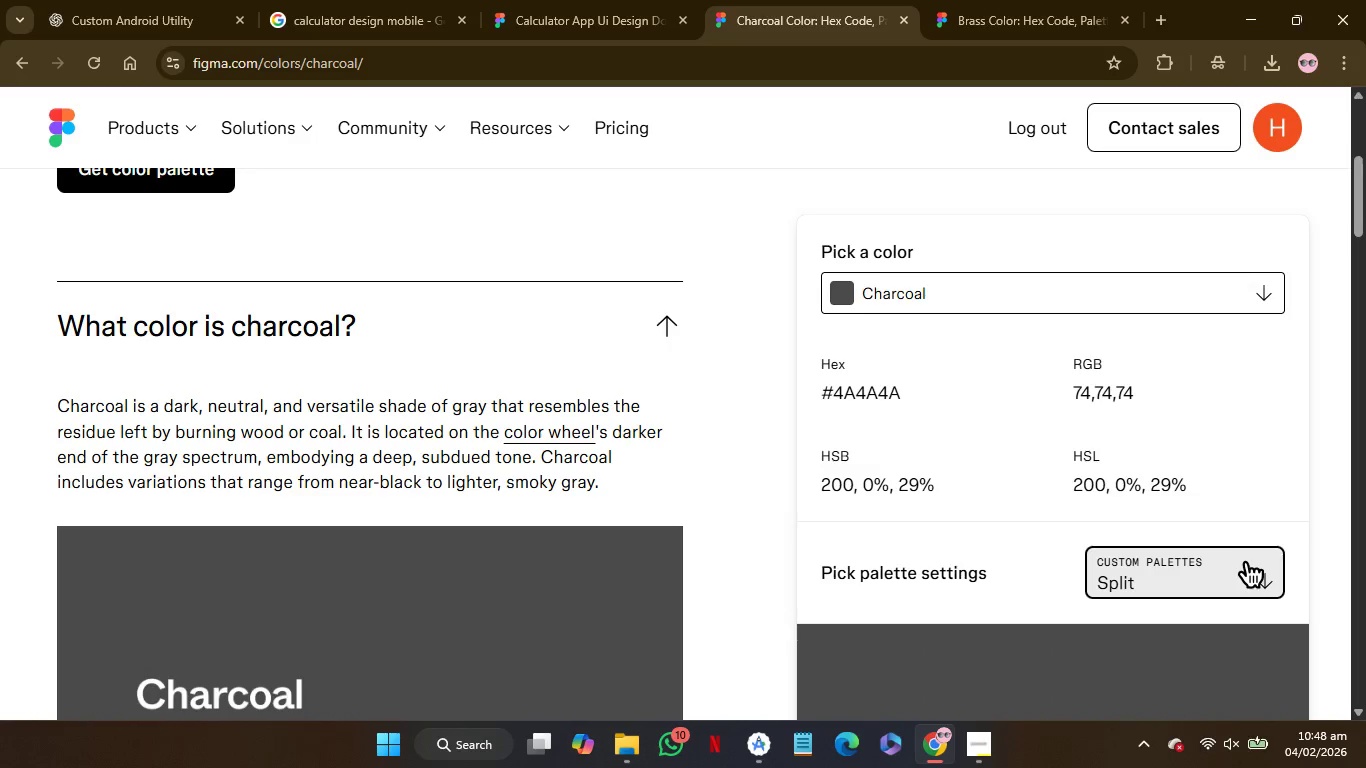 
left_click([1237, 566])
 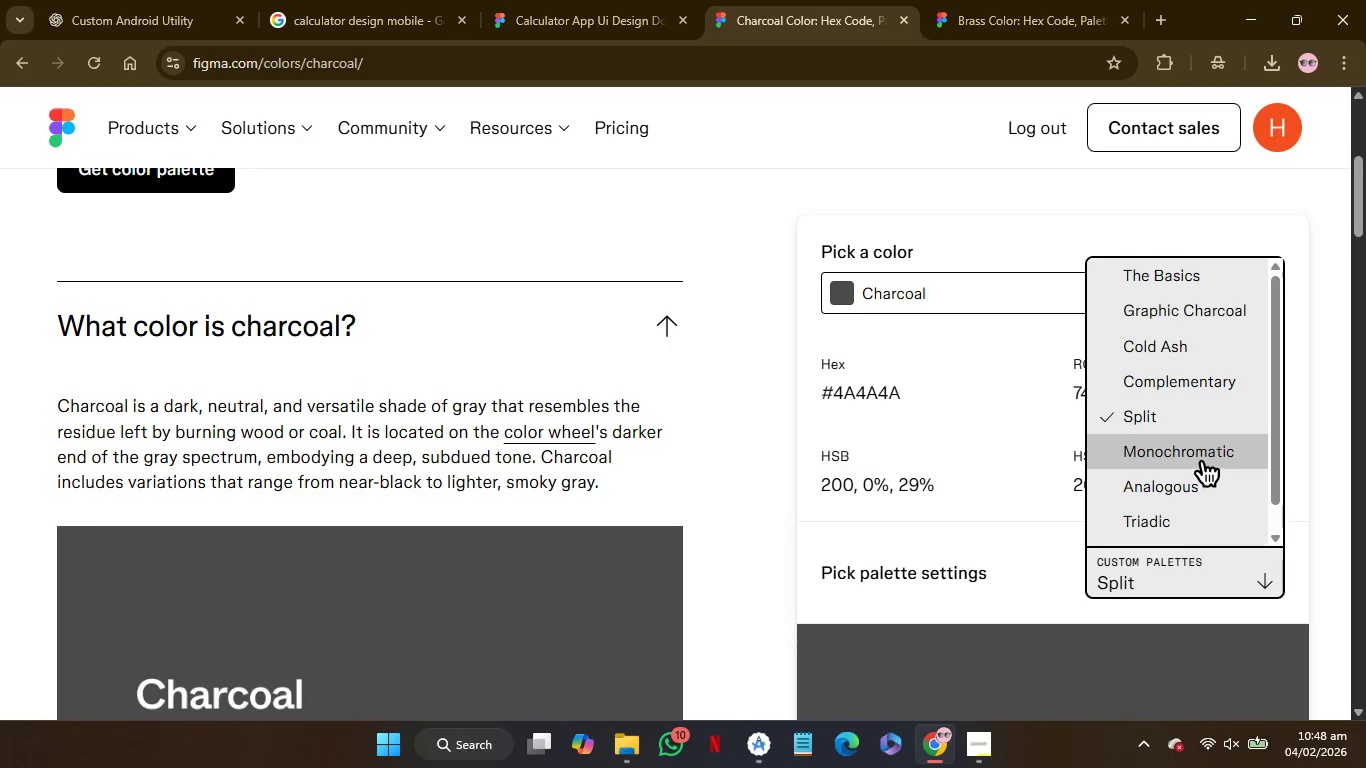 
left_click([1193, 459])
 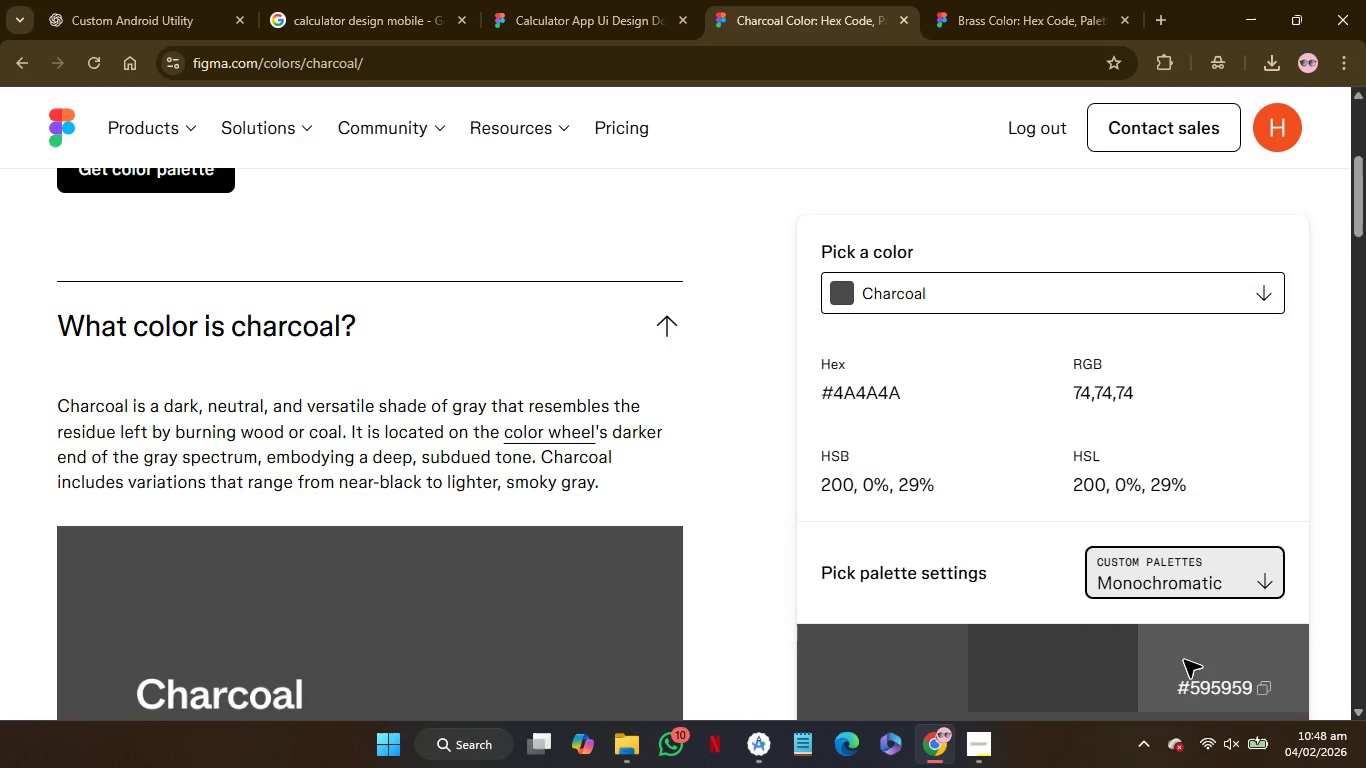 
wait(6.38)
 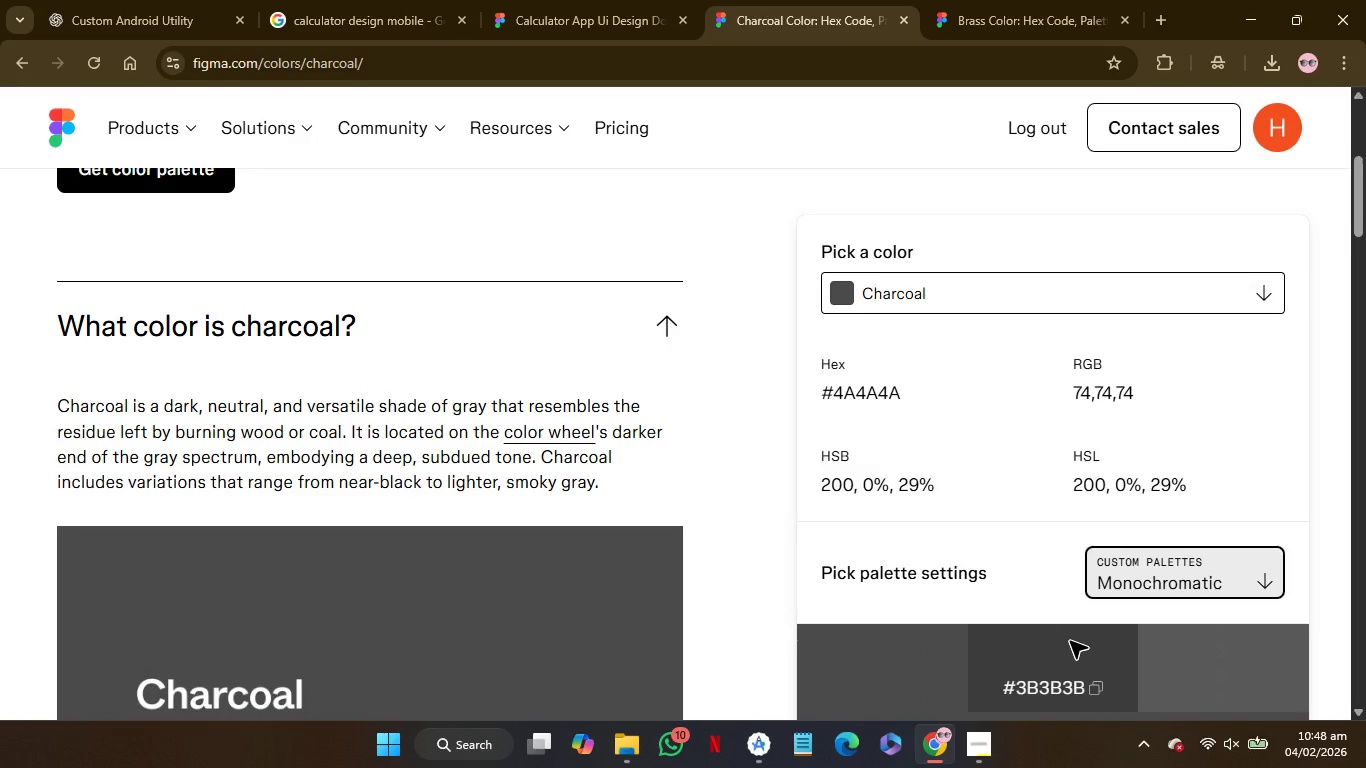 
left_click([1255, 683])
 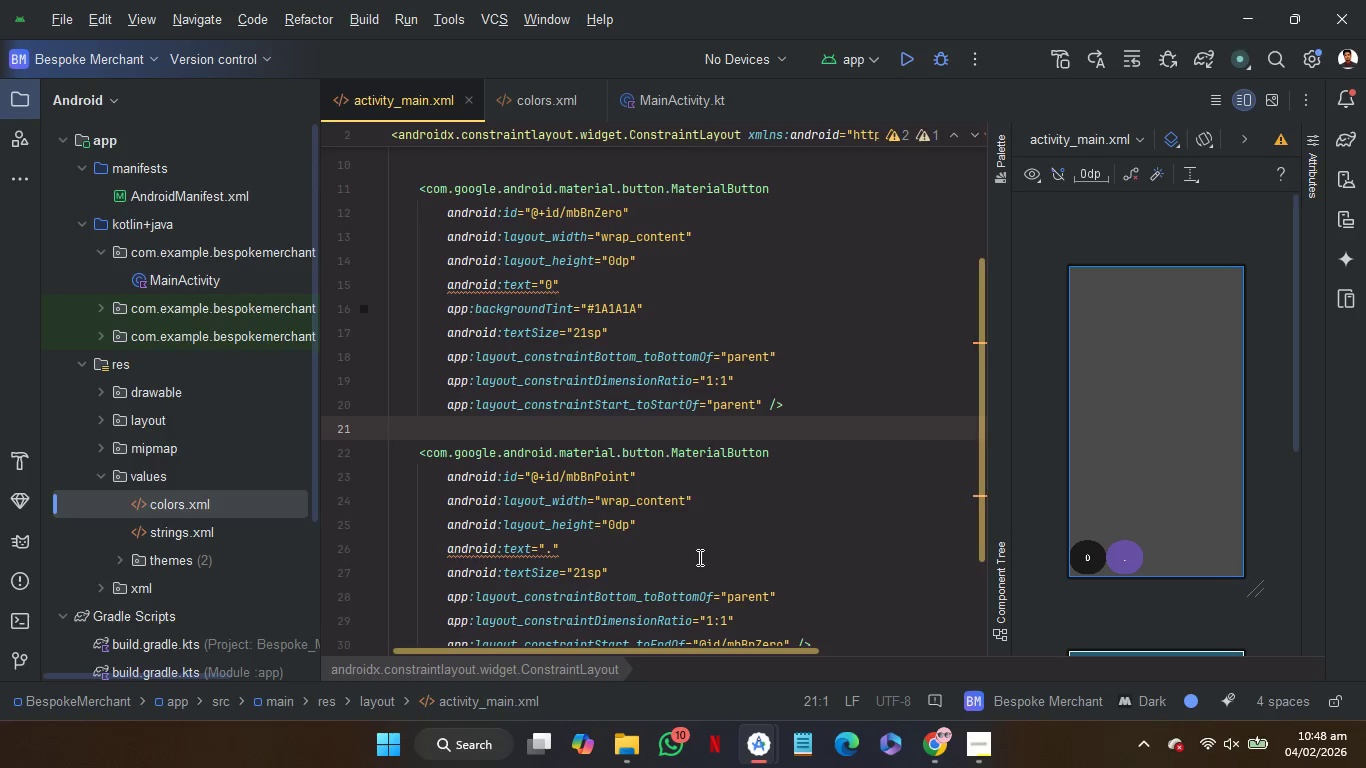 
wait(5.45)
 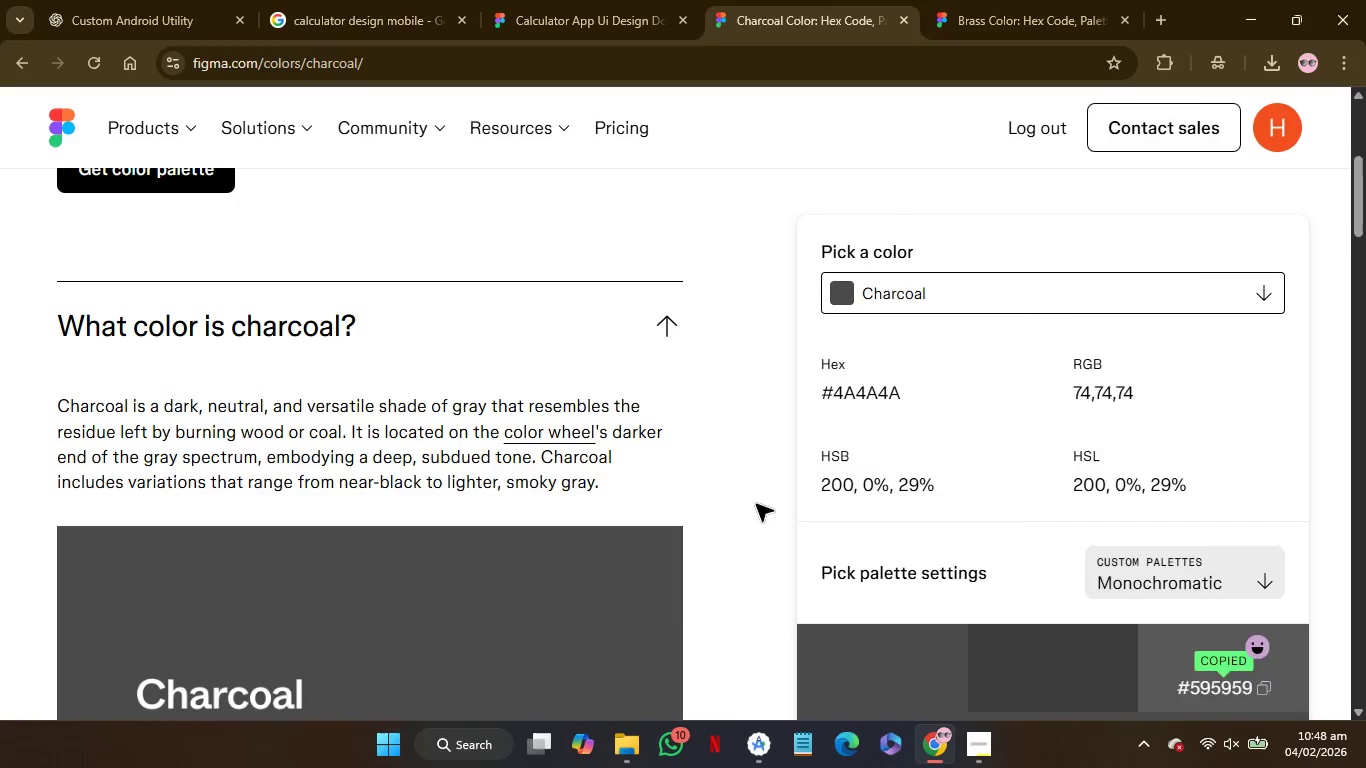 
double_click([606, 312])
 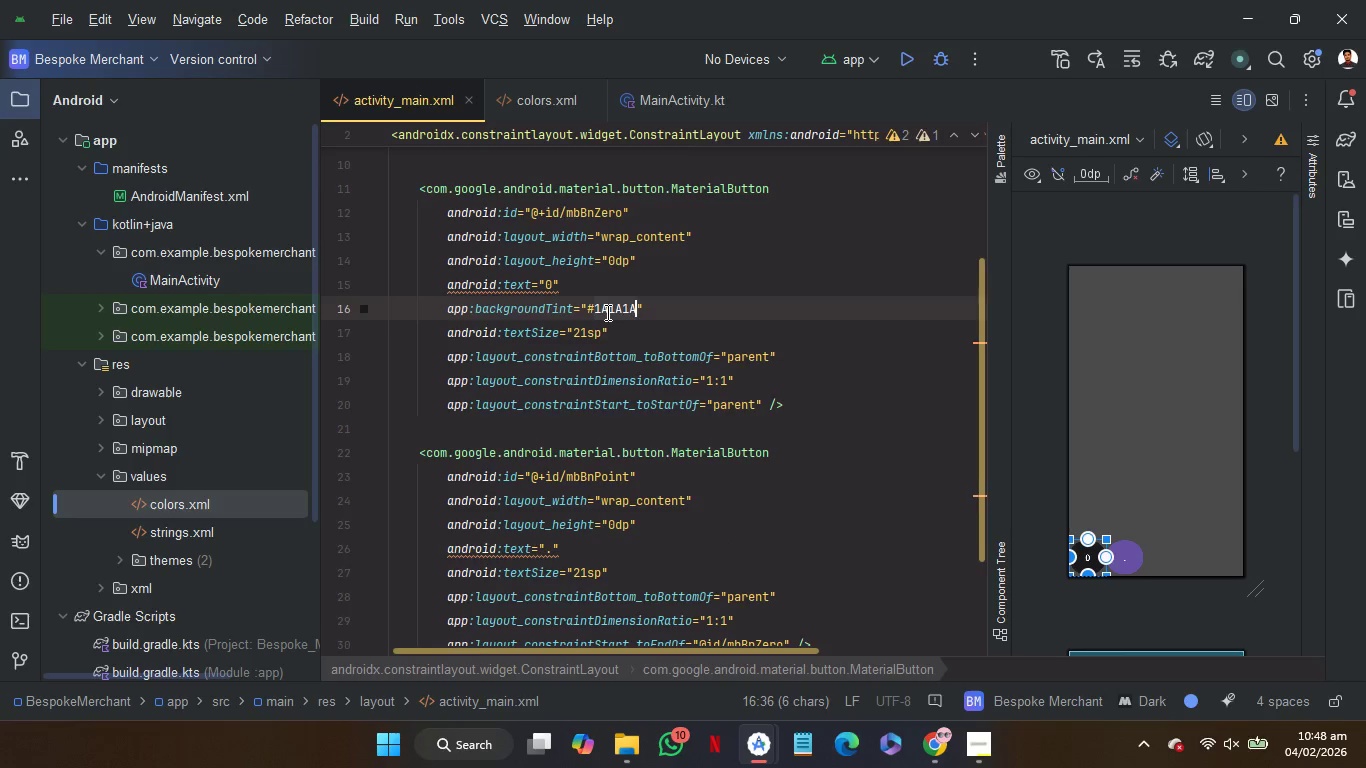 
key(Backspace)
 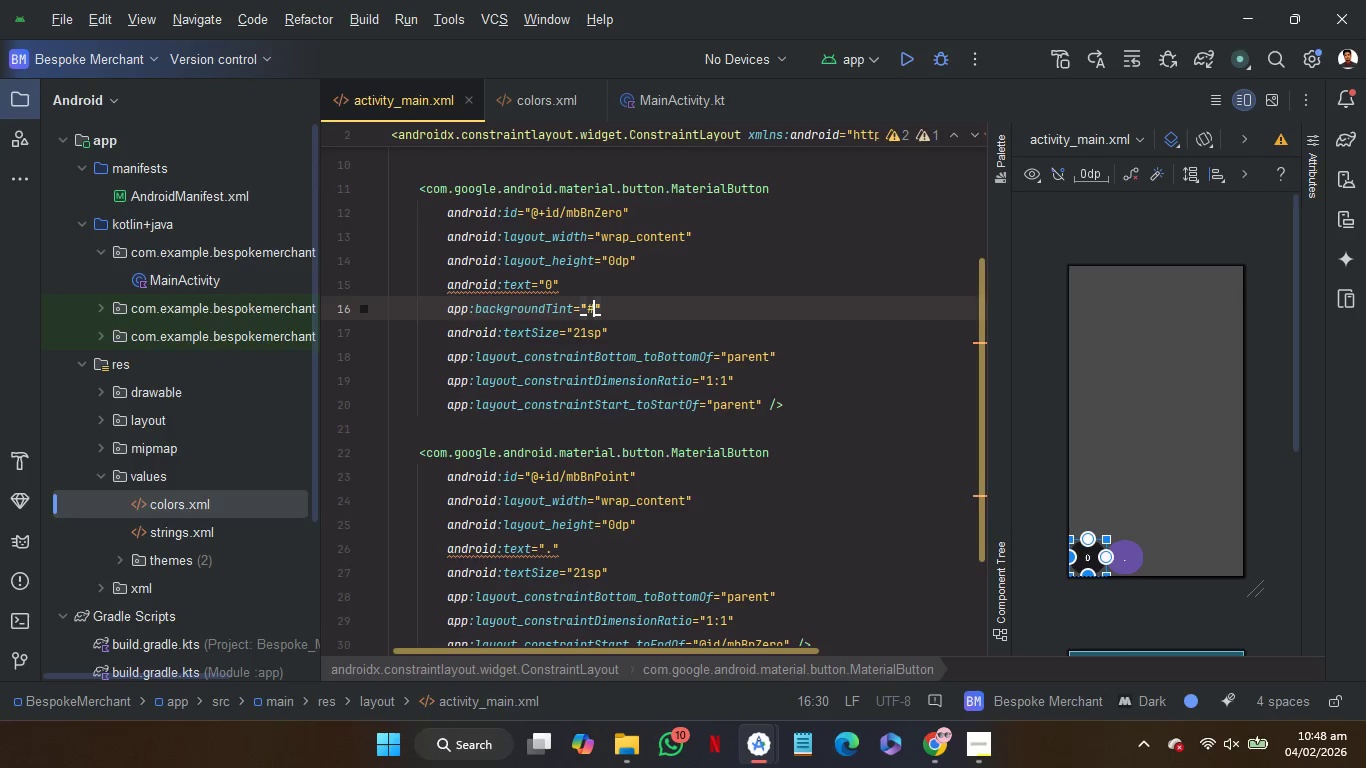 
key(Backspace)
 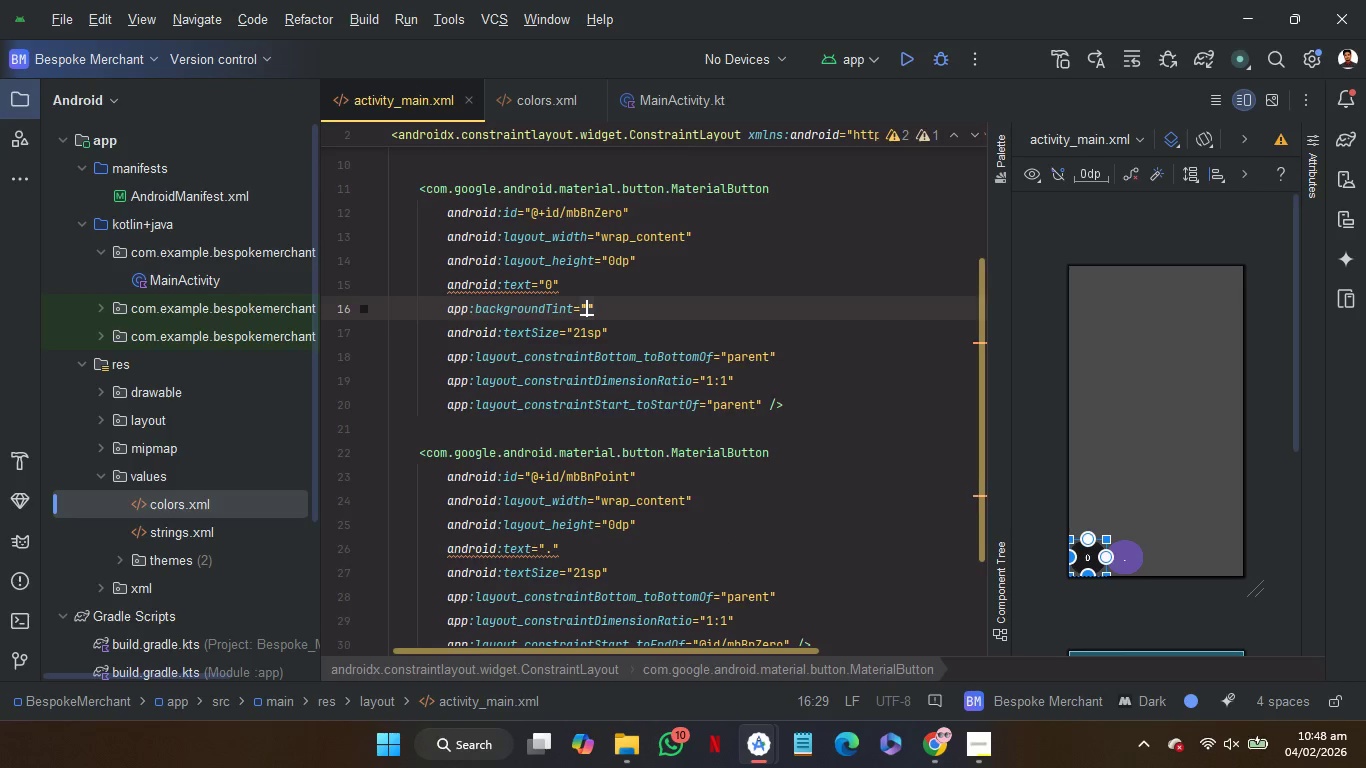 
key(Control+V)
 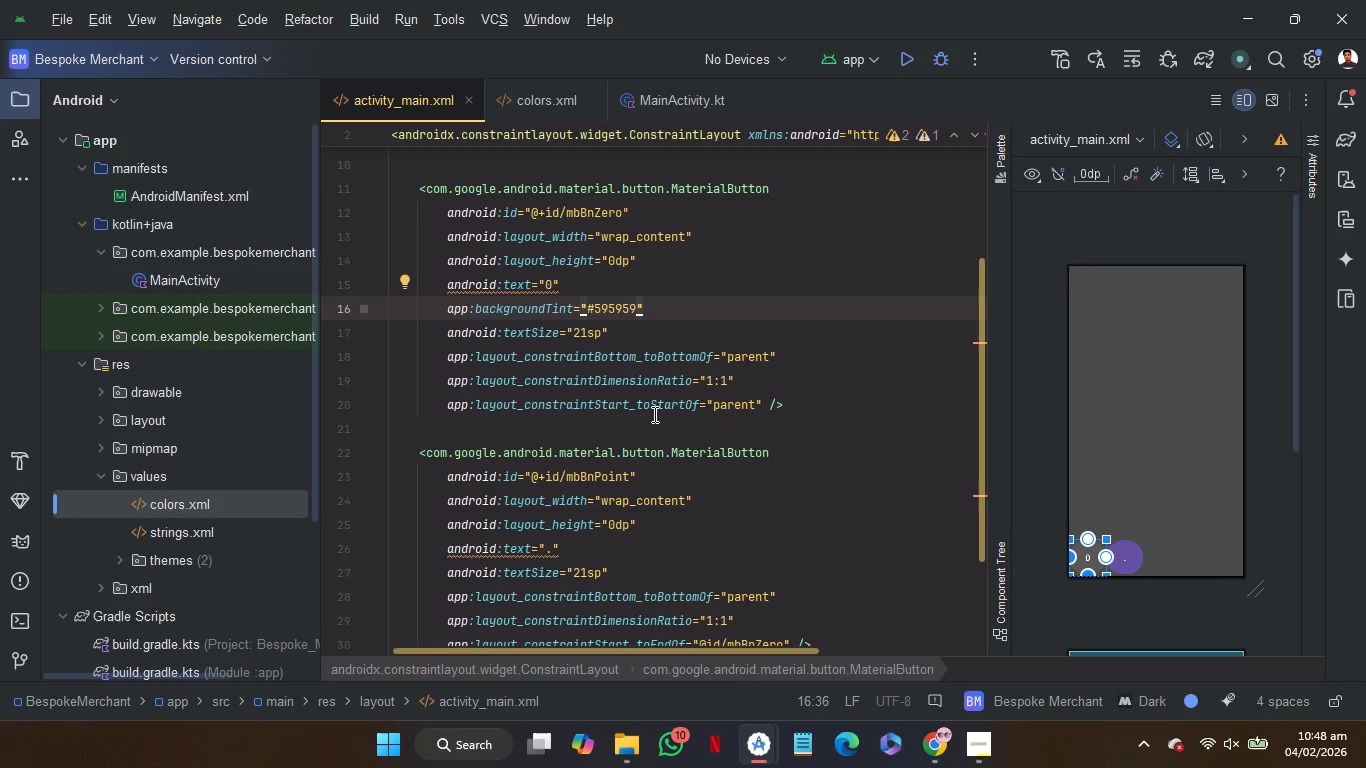 
left_click([657, 428])
 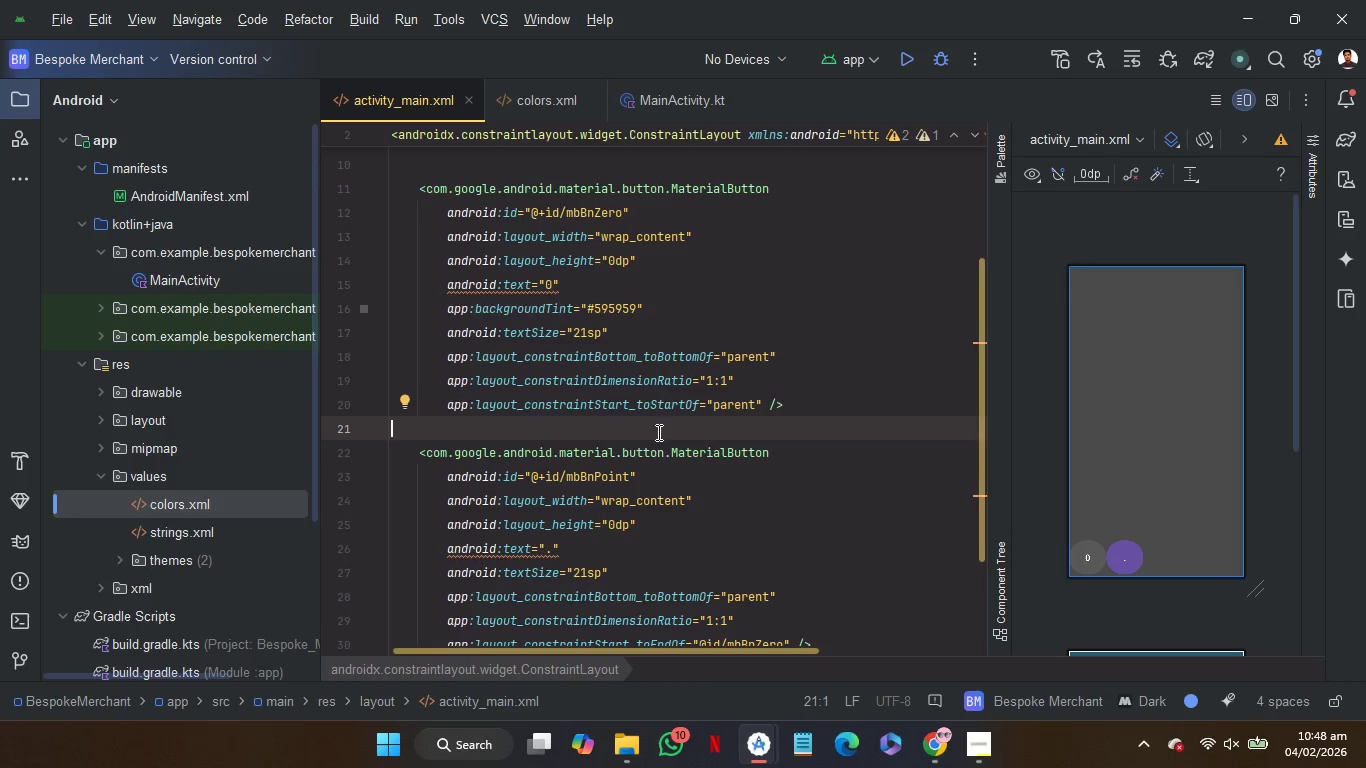 
wait(6.11)
 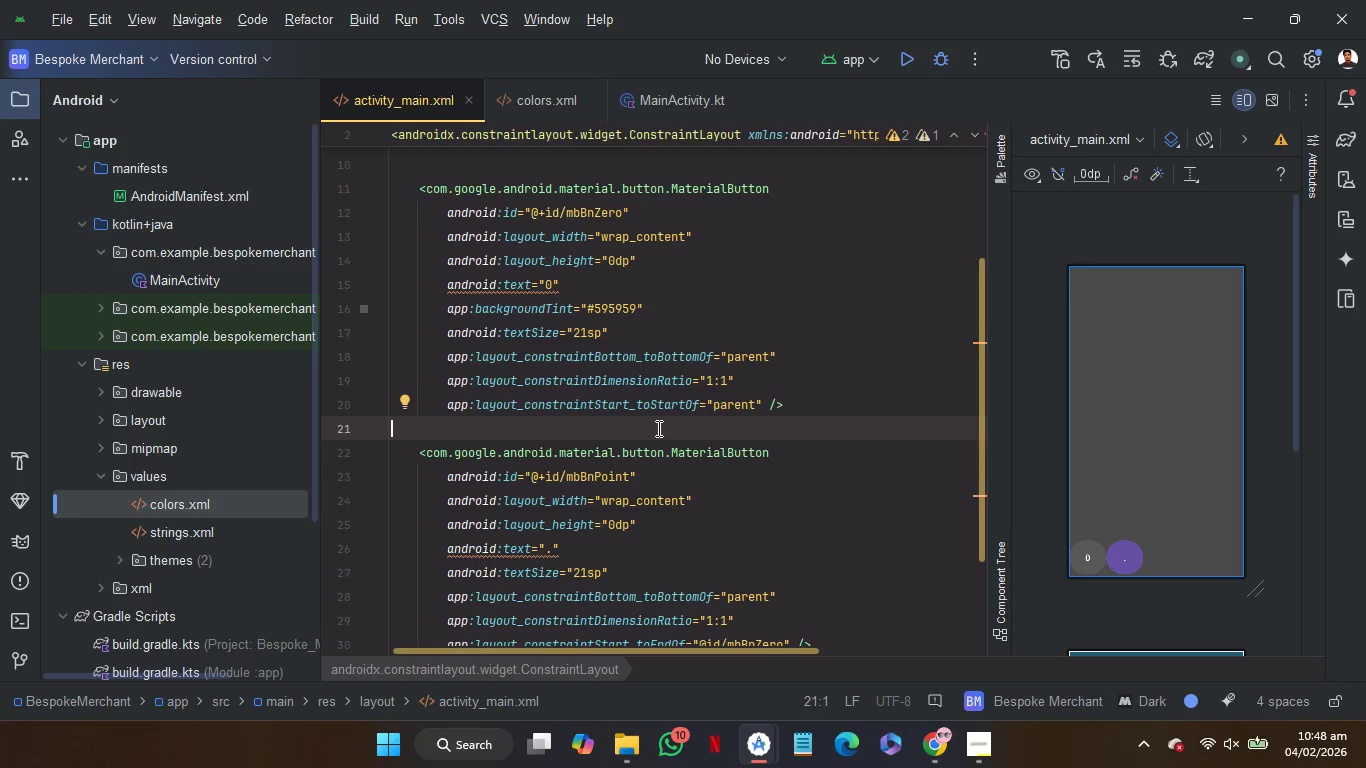 
left_click([525, 100])
 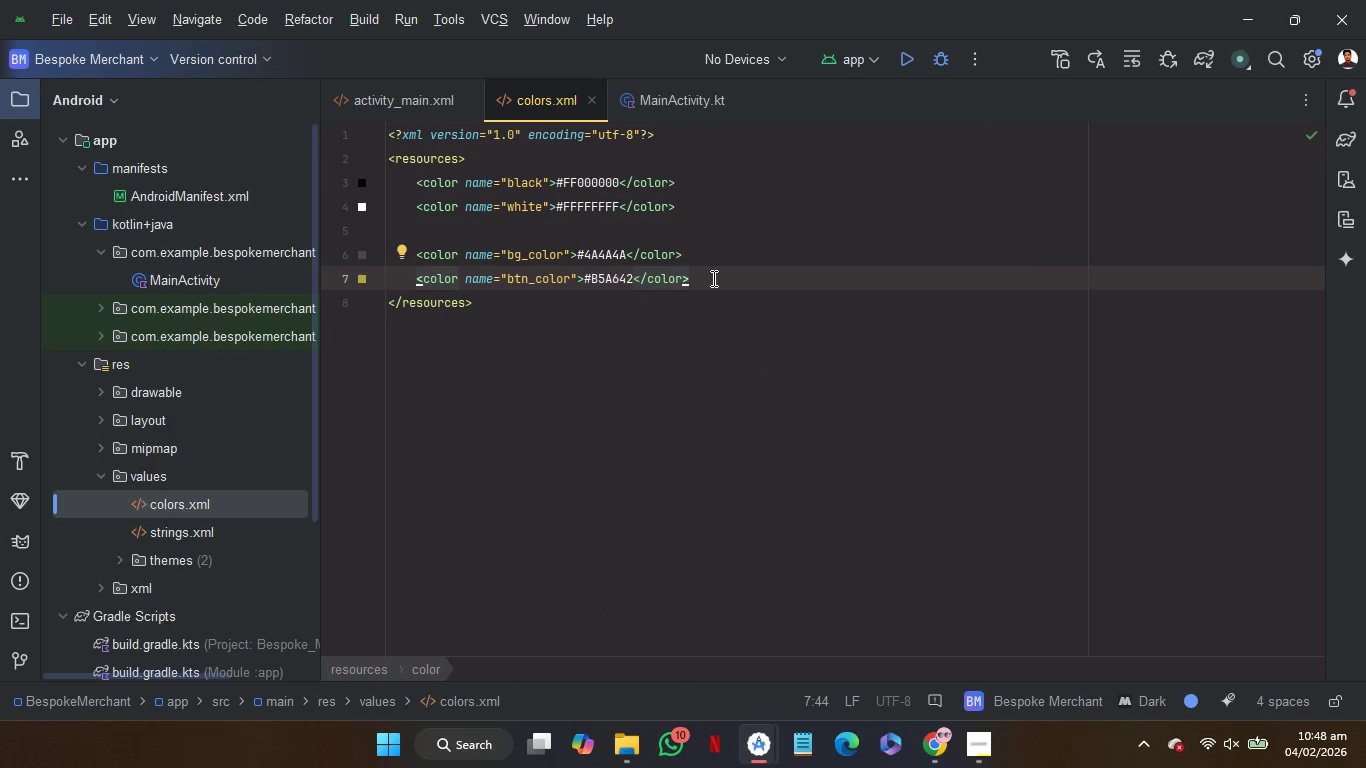 
left_click_drag(start_coordinate=[712, 278], to_coordinate=[712, 264])
 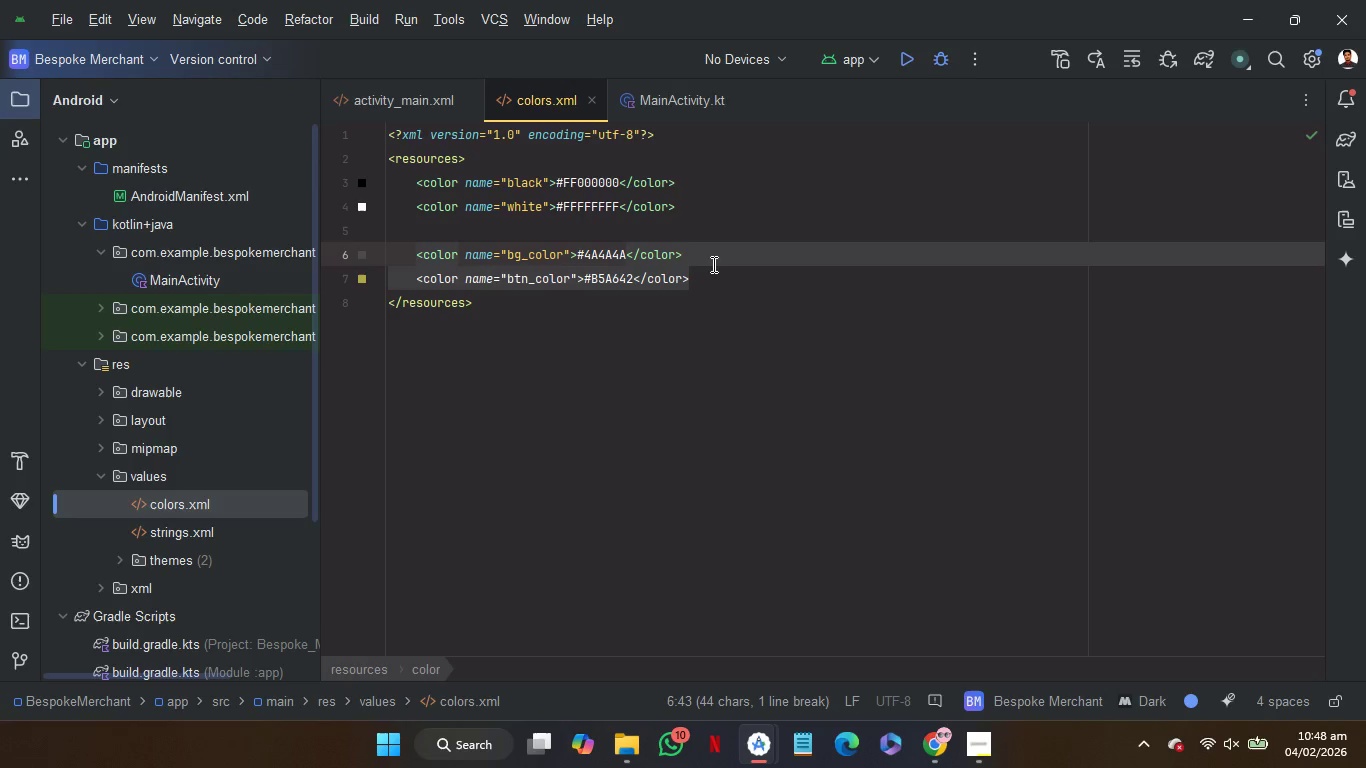 
key(Control+C)
 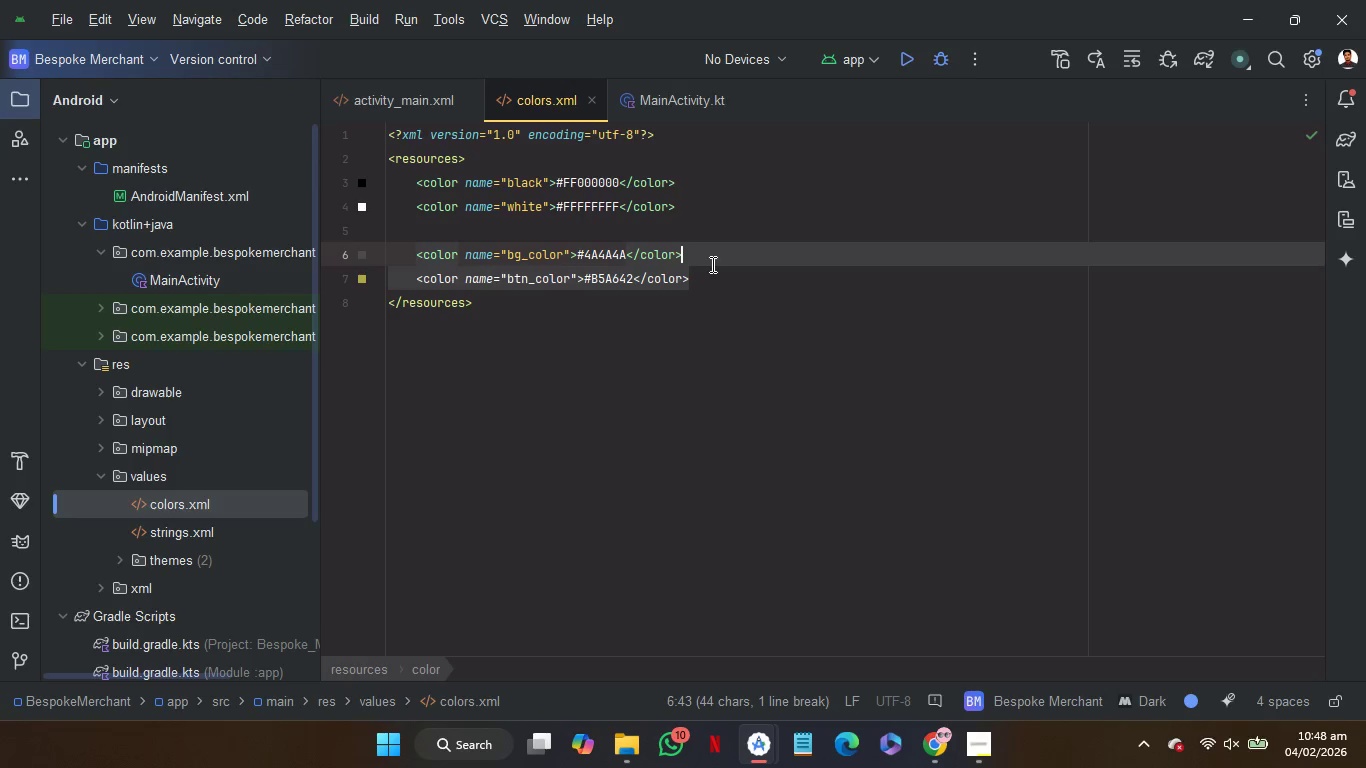 
key(Control+C)
 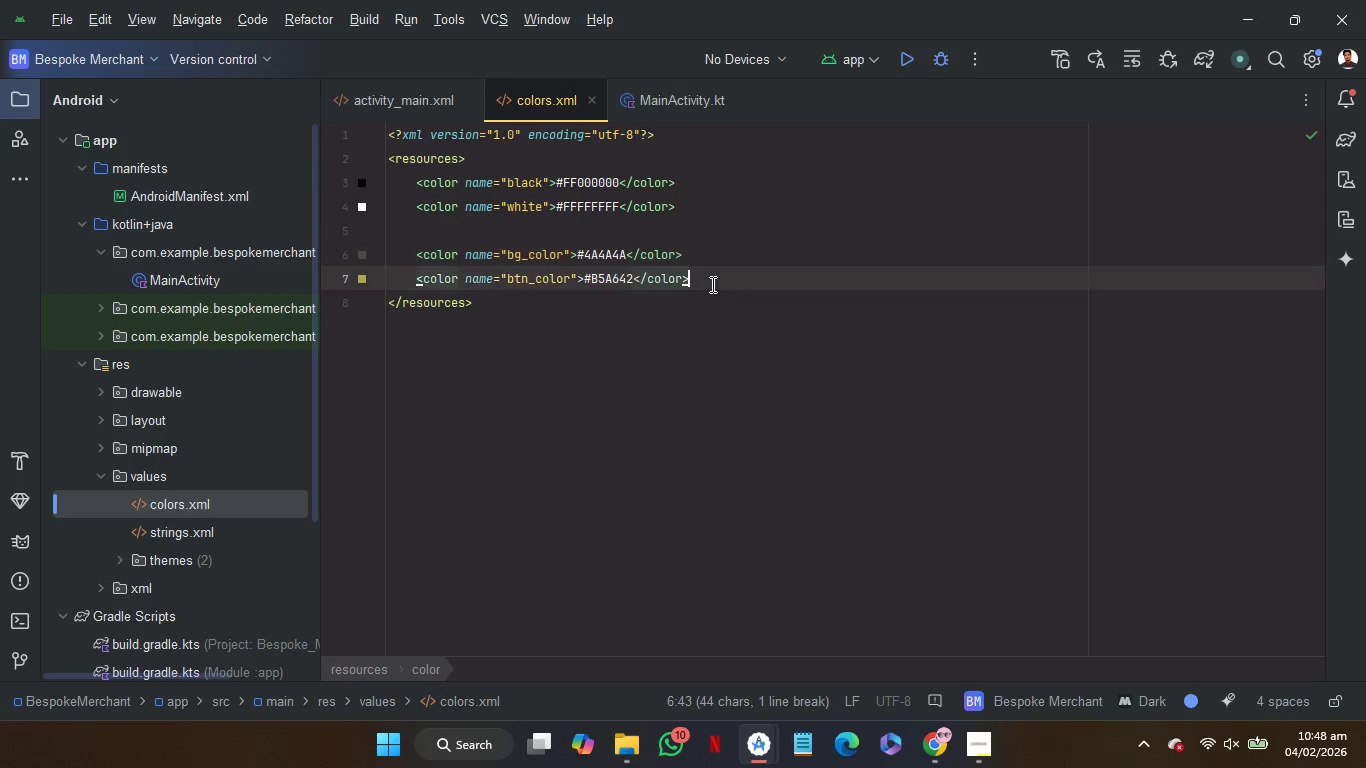 
left_click([711, 284])
 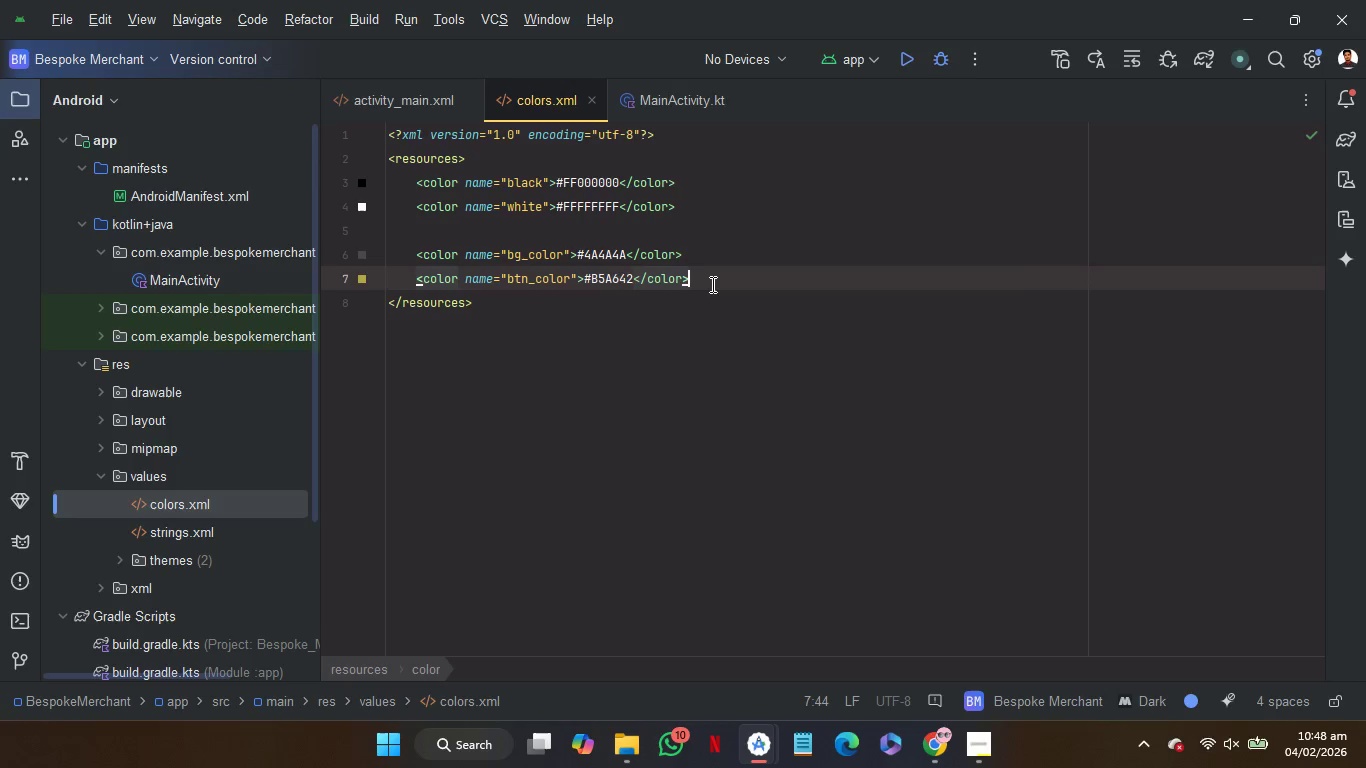 
key(Control+V)
 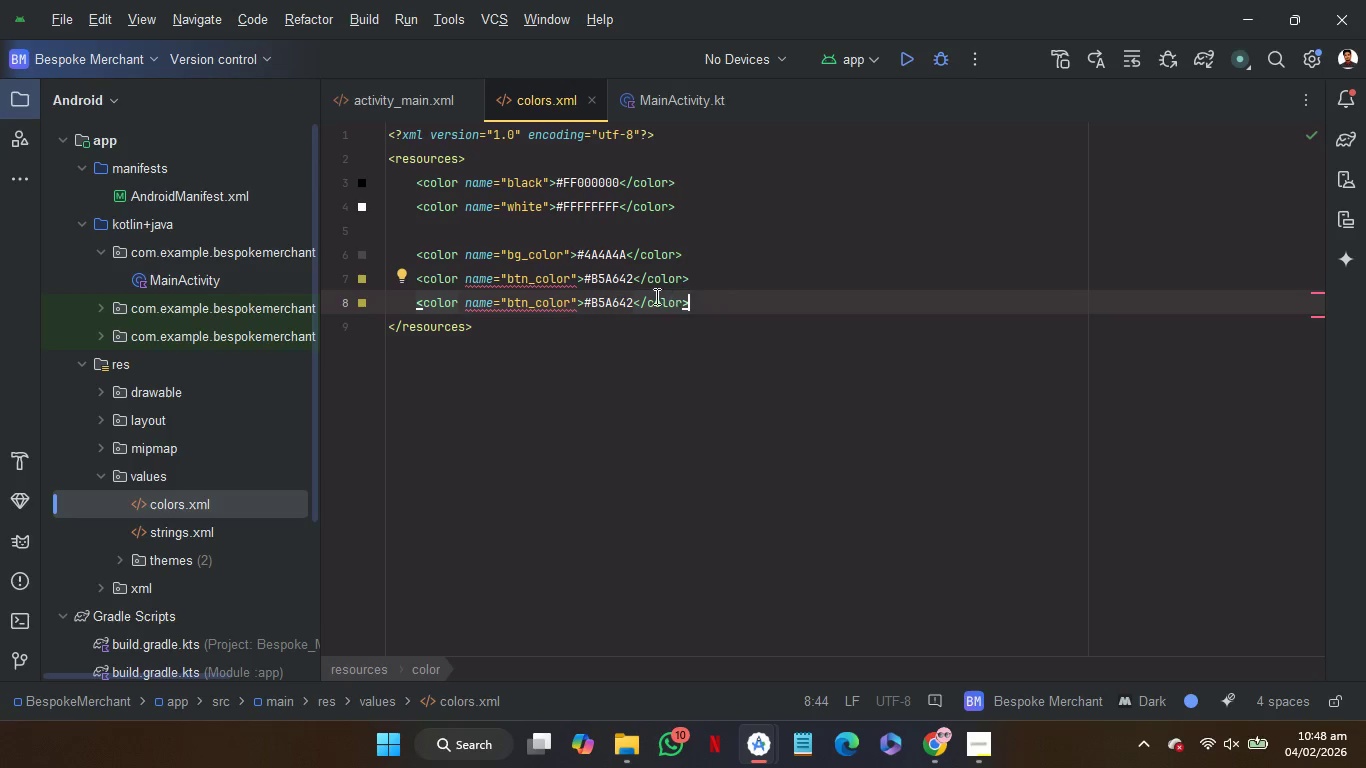 
double_click([613, 303])
 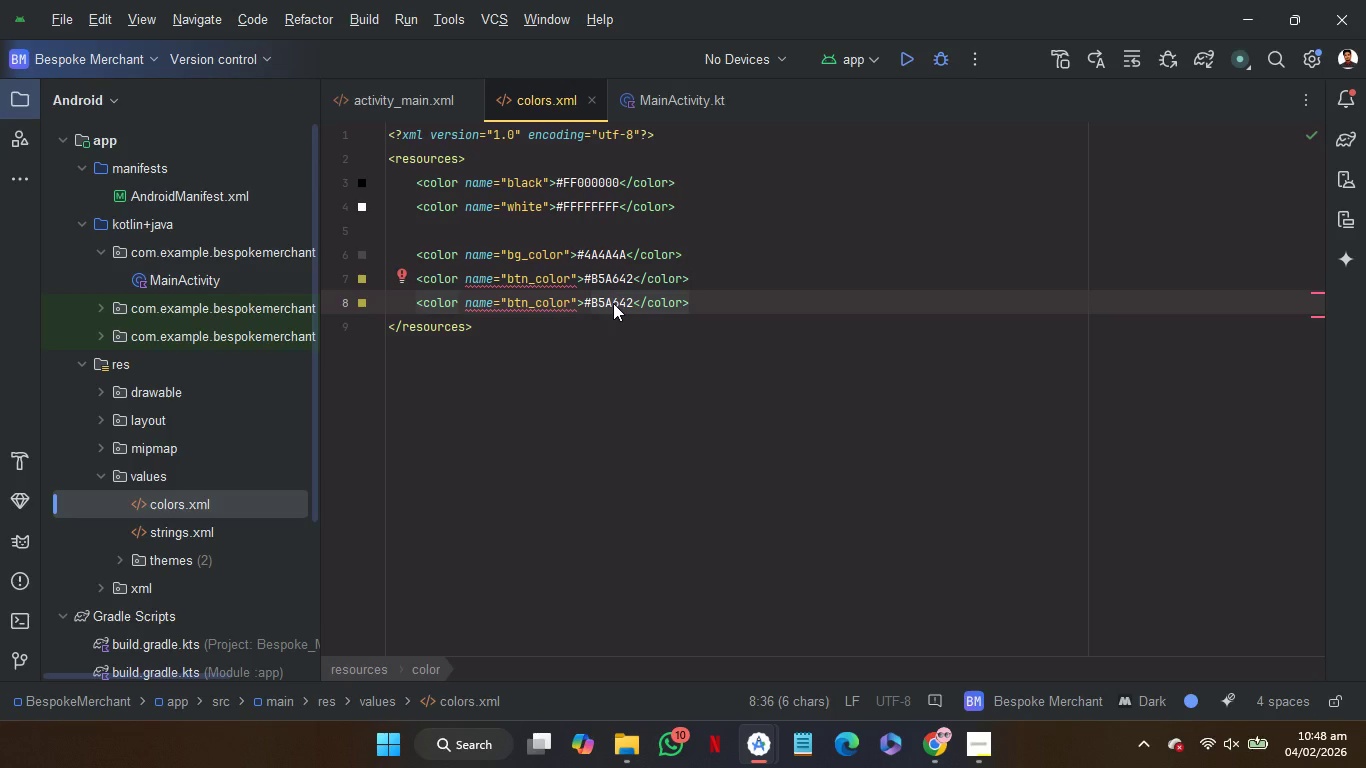 
key(Backspace)
 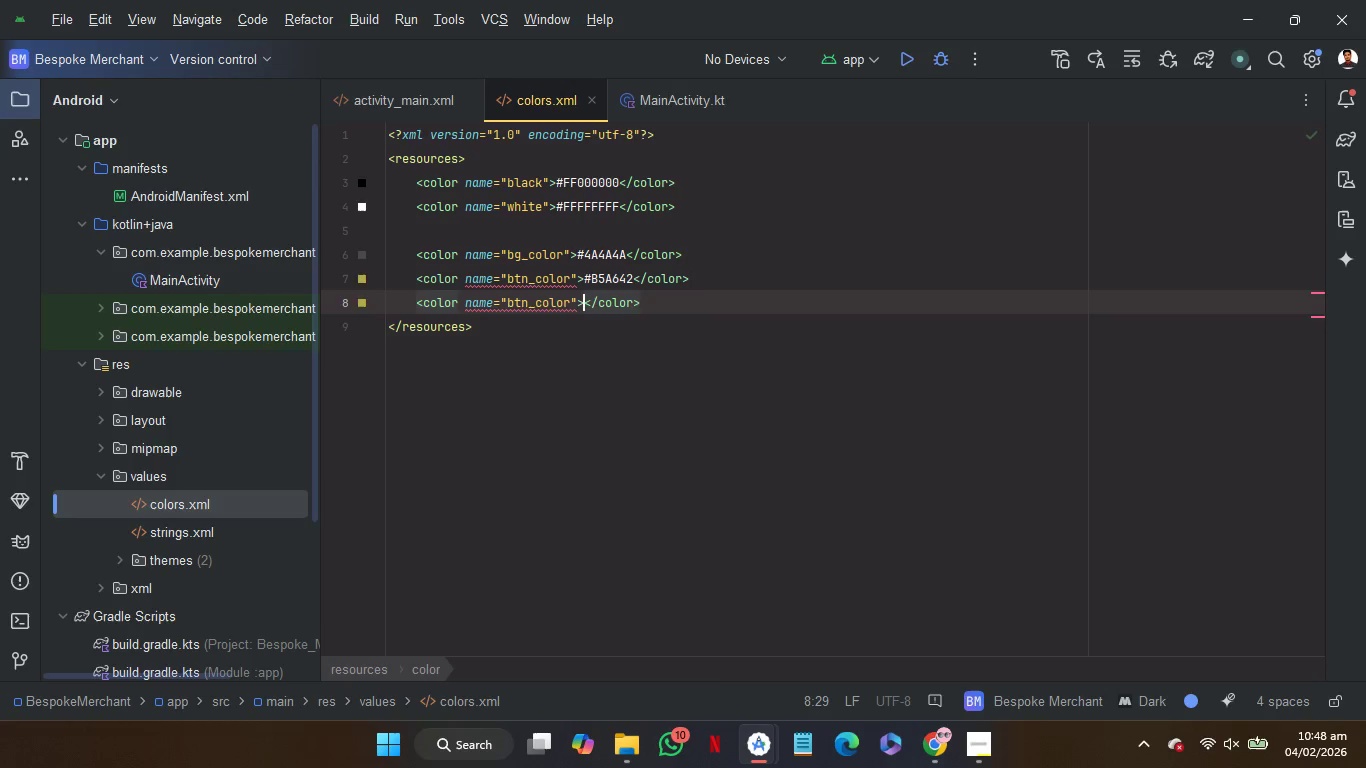 
key(Backspace)
 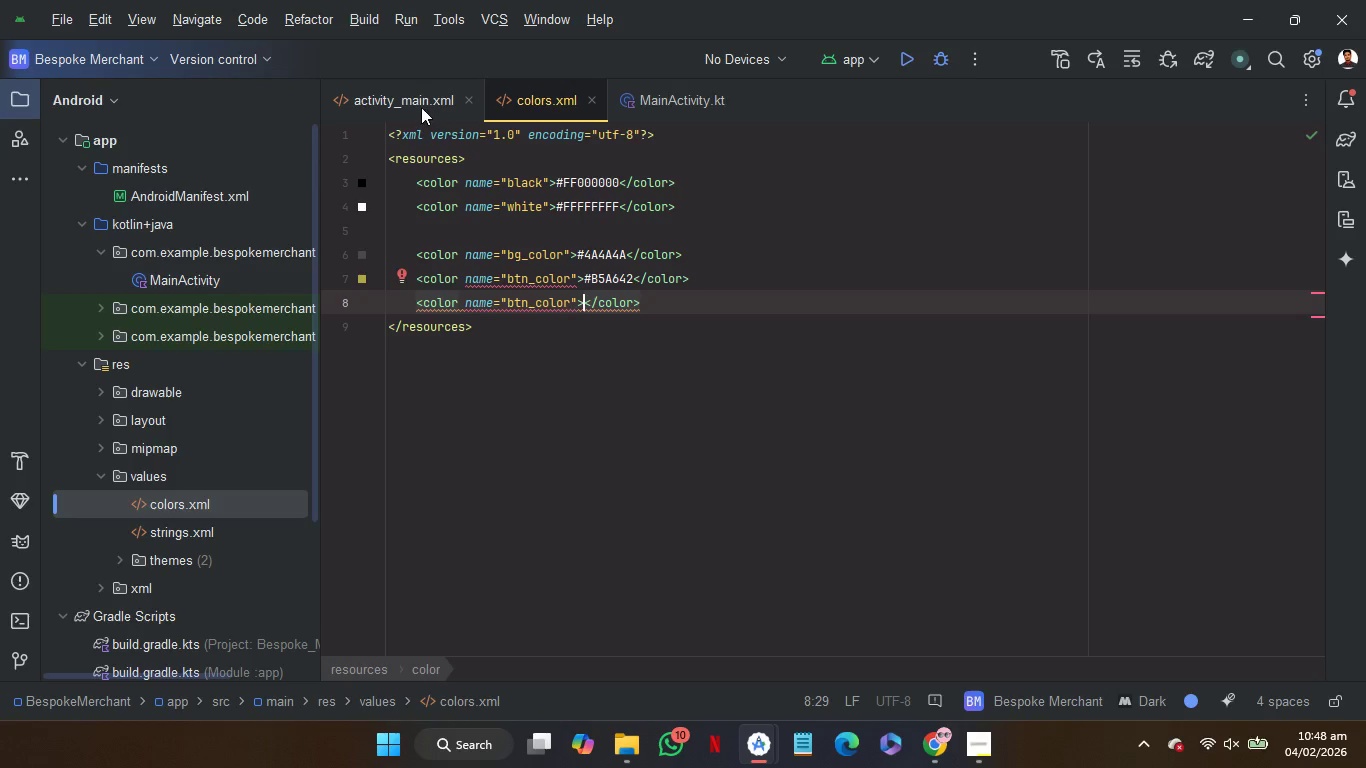 
left_click([420, 106])
 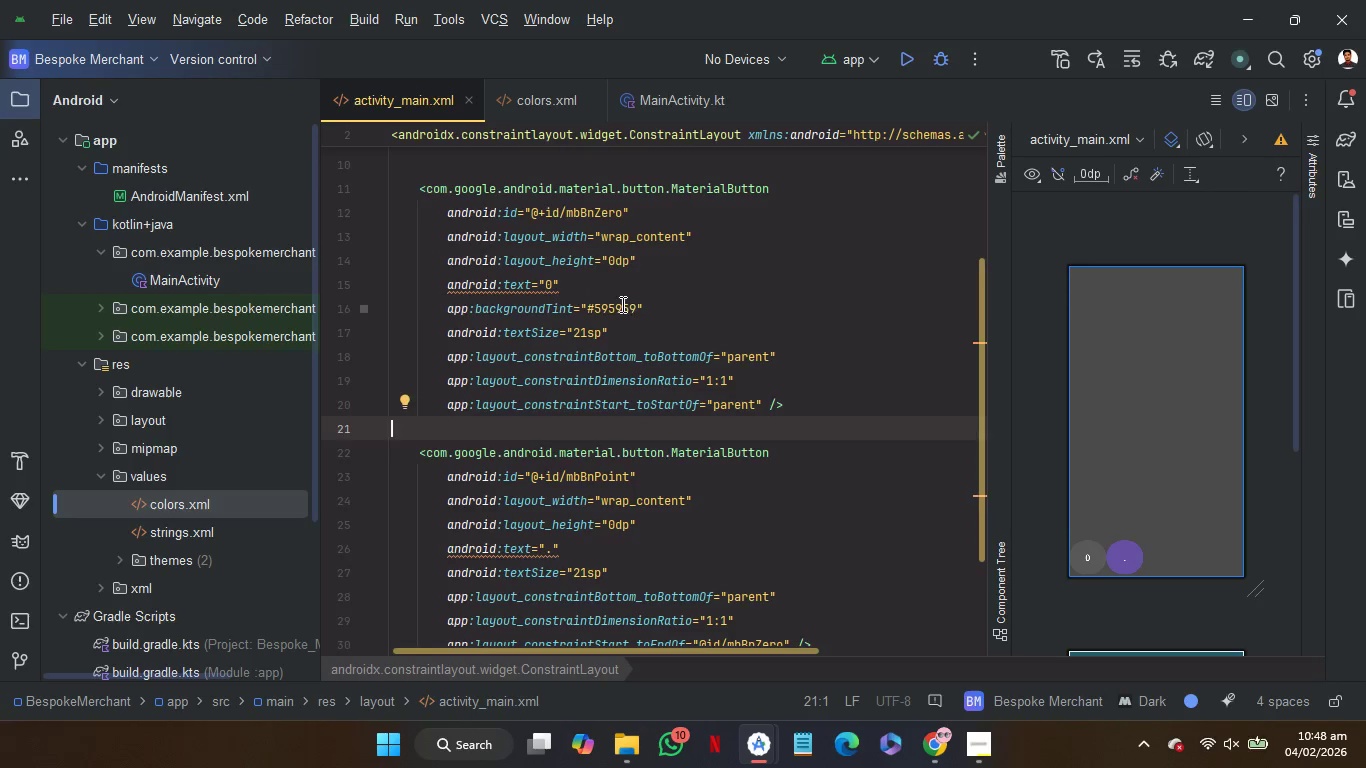 
double_click([621, 302])
 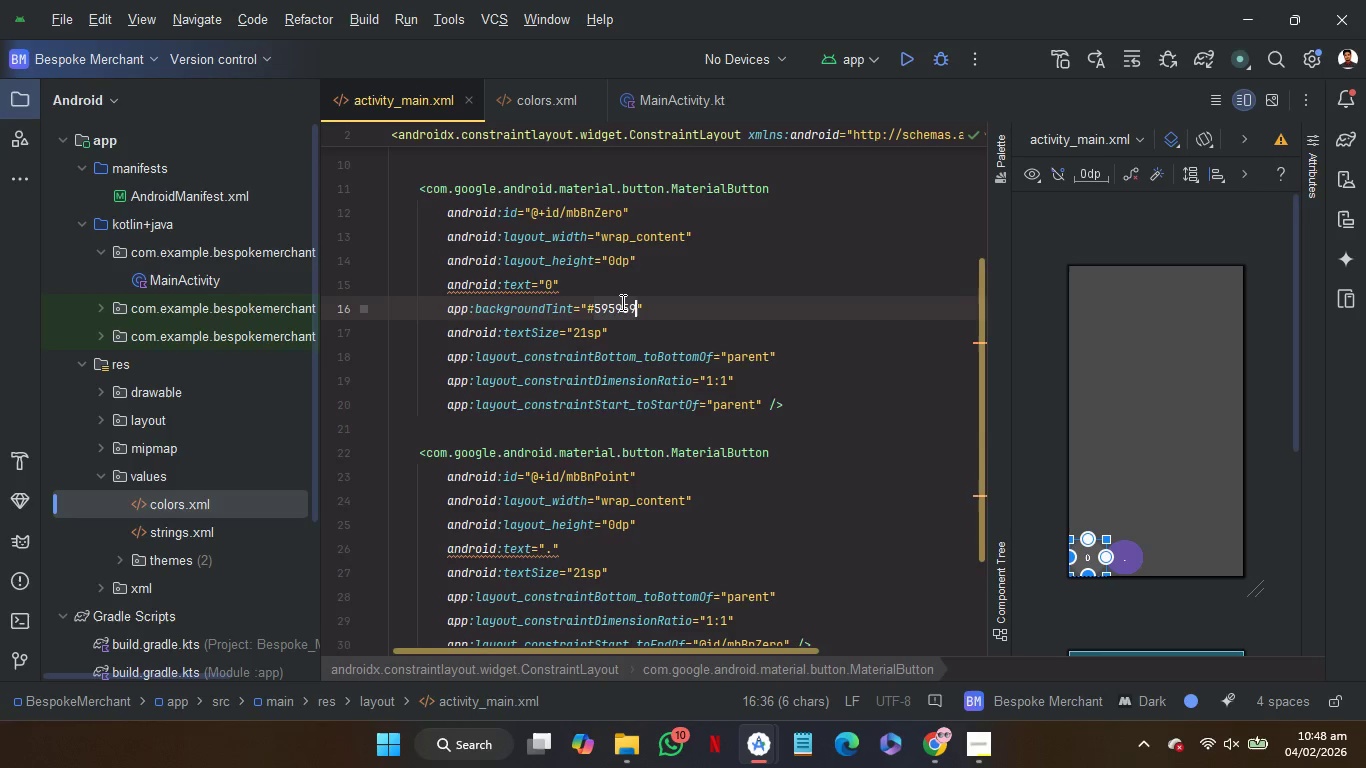 
key(Control+C)
 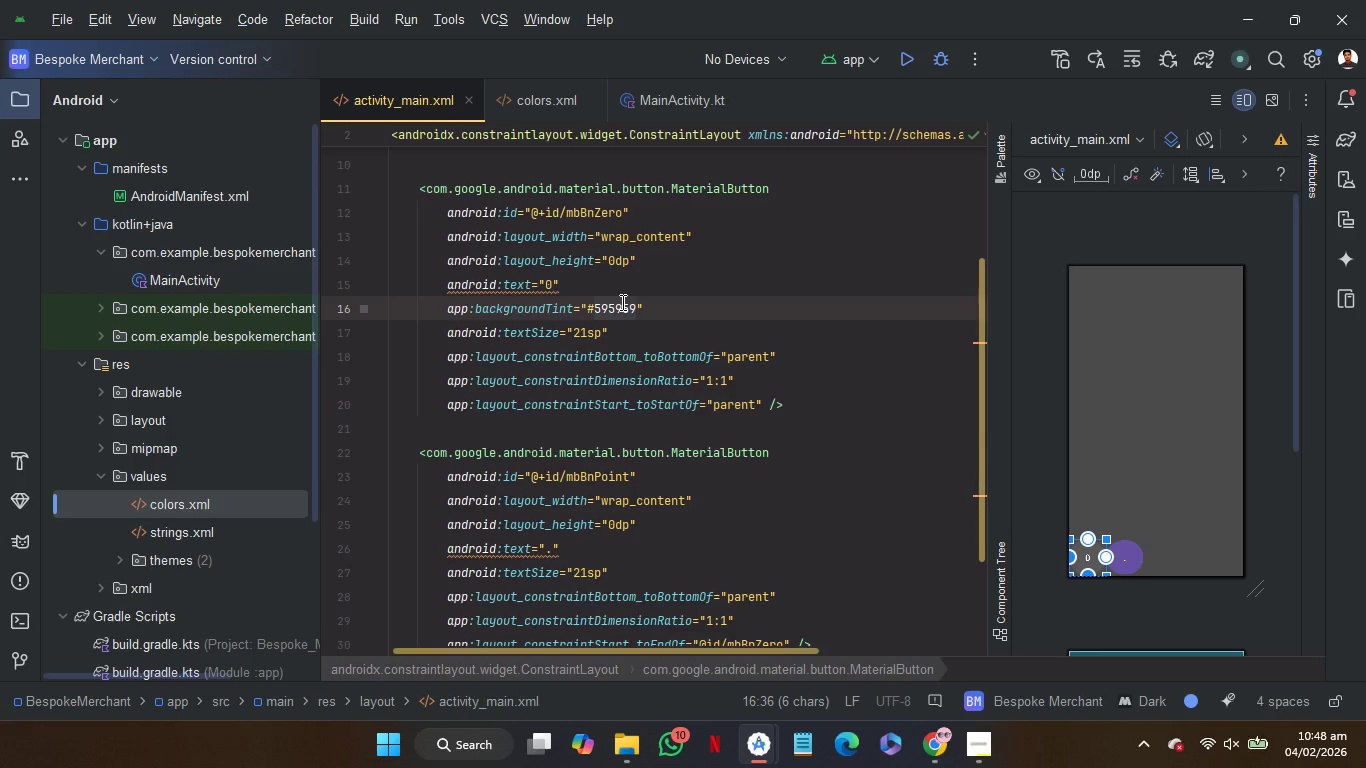 
key(Control+C)
 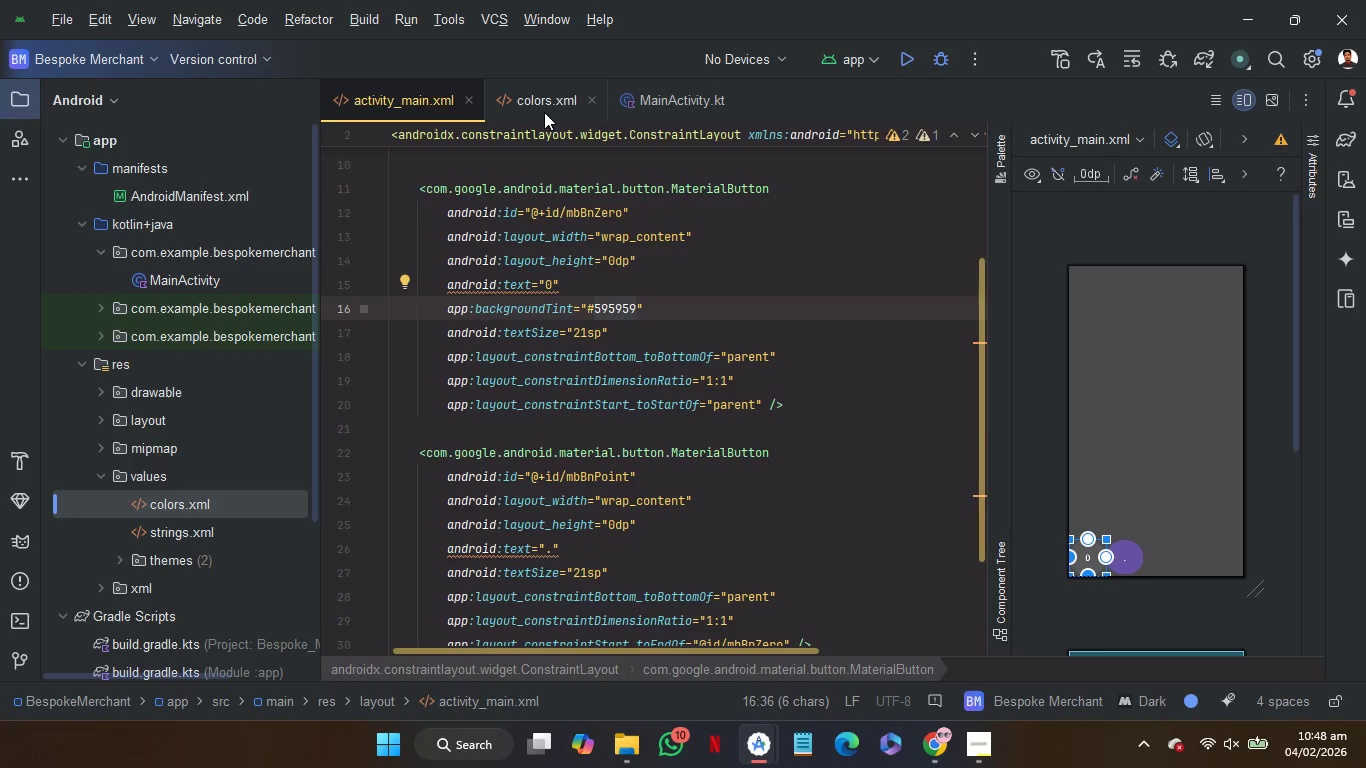 
left_click([544, 112])
 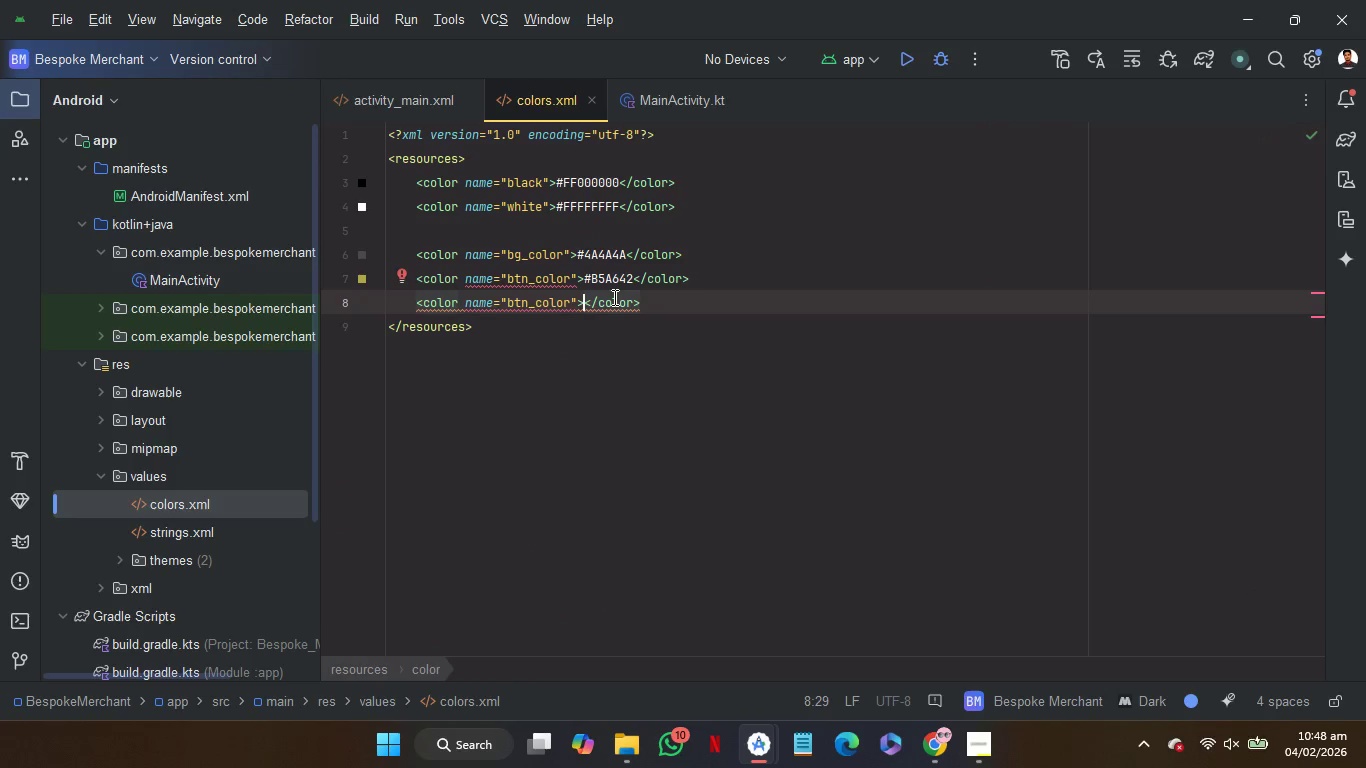 
hold_key(key=ShiftRight, duration=0.69)
 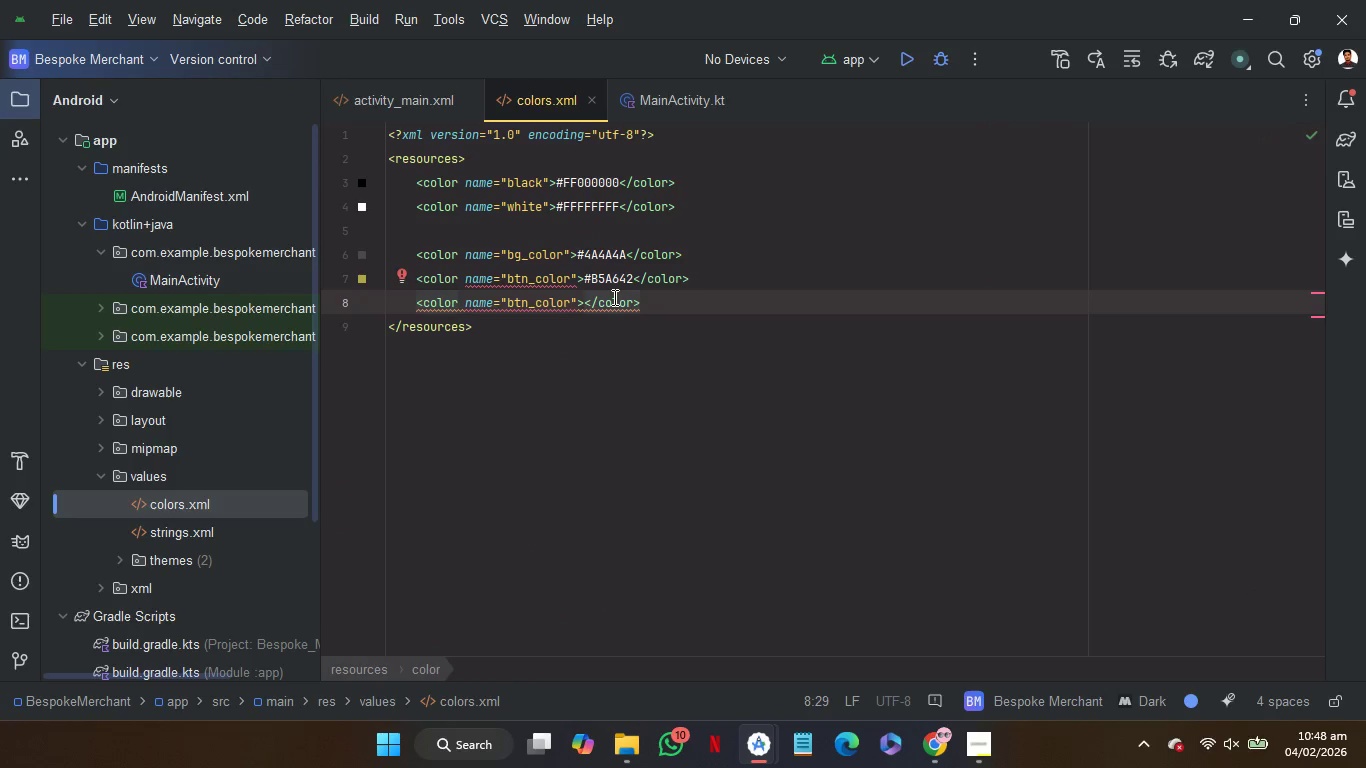 
key(Shift+3)
 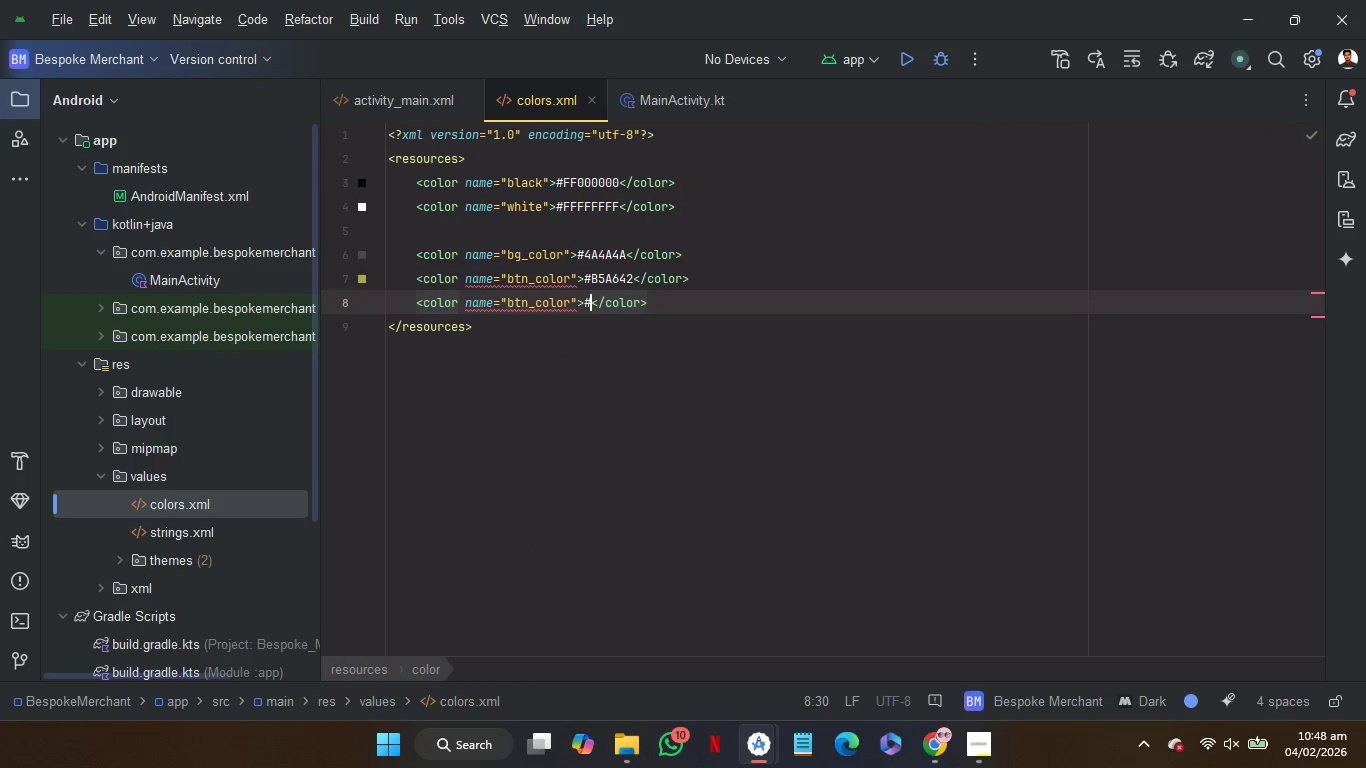 
key(Control+V)
 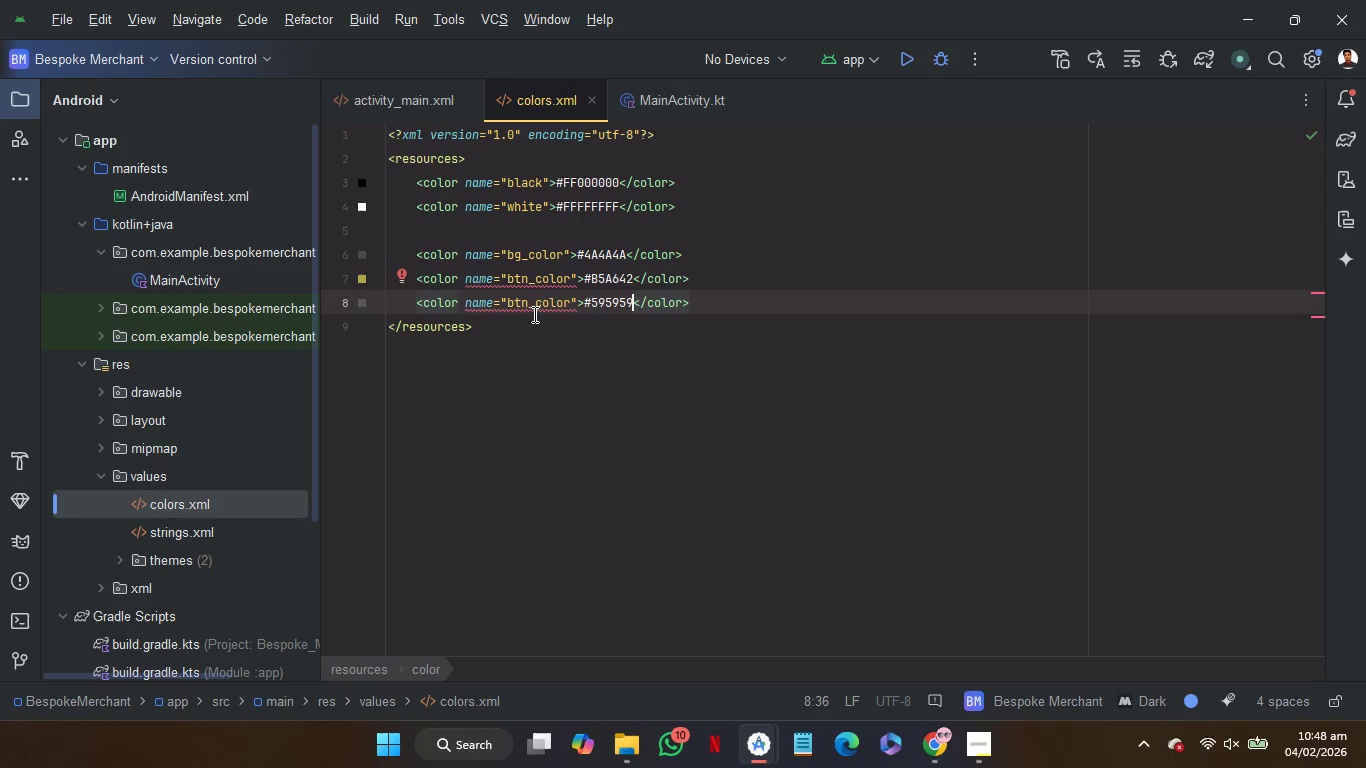 
left_click([526, 310])
 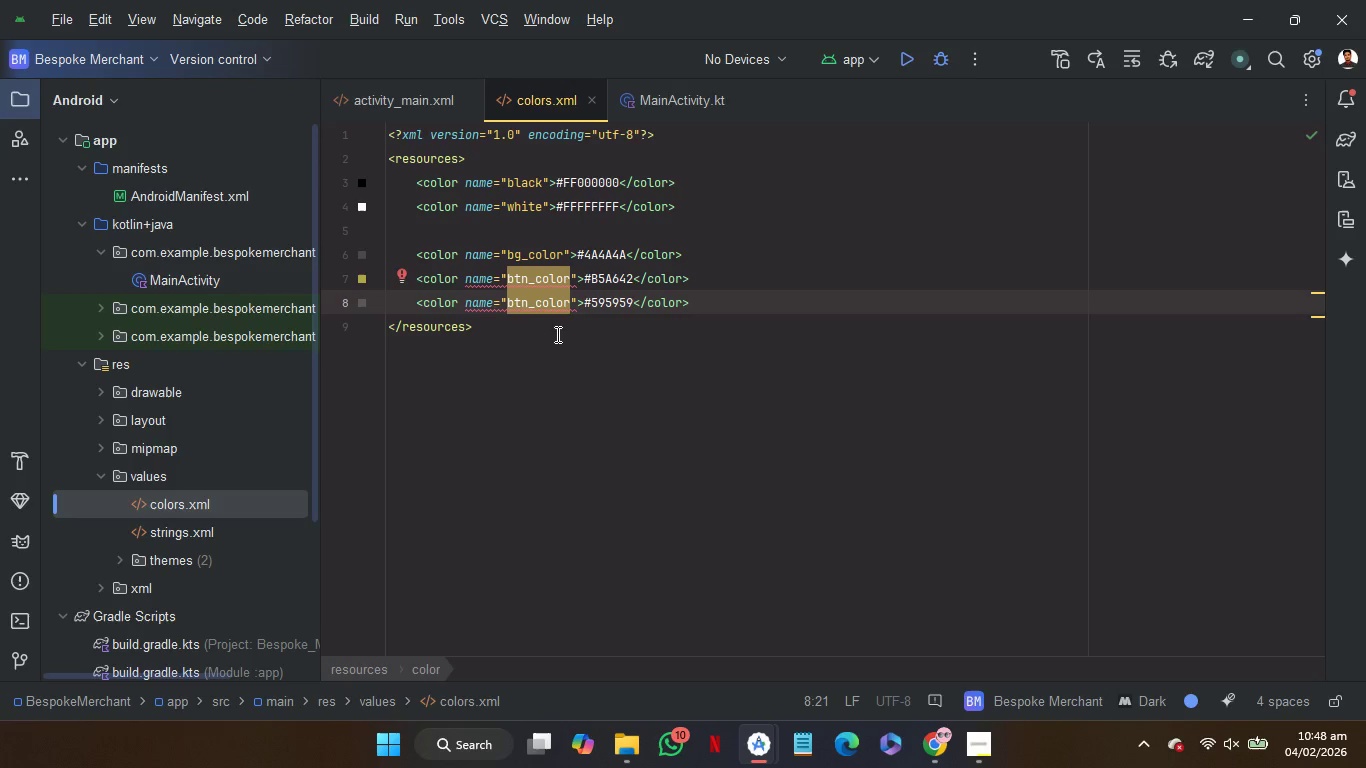 
key(1)
 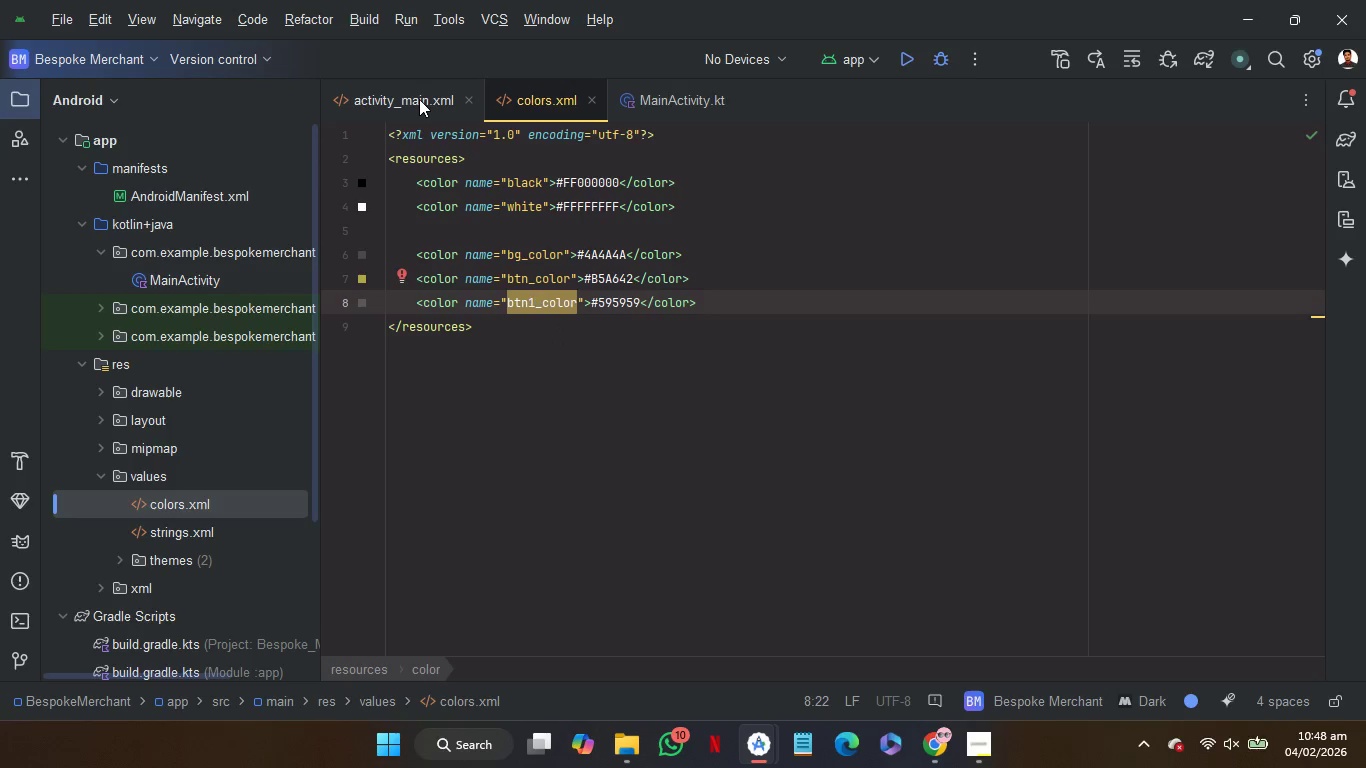 
left_click([419, 99])
 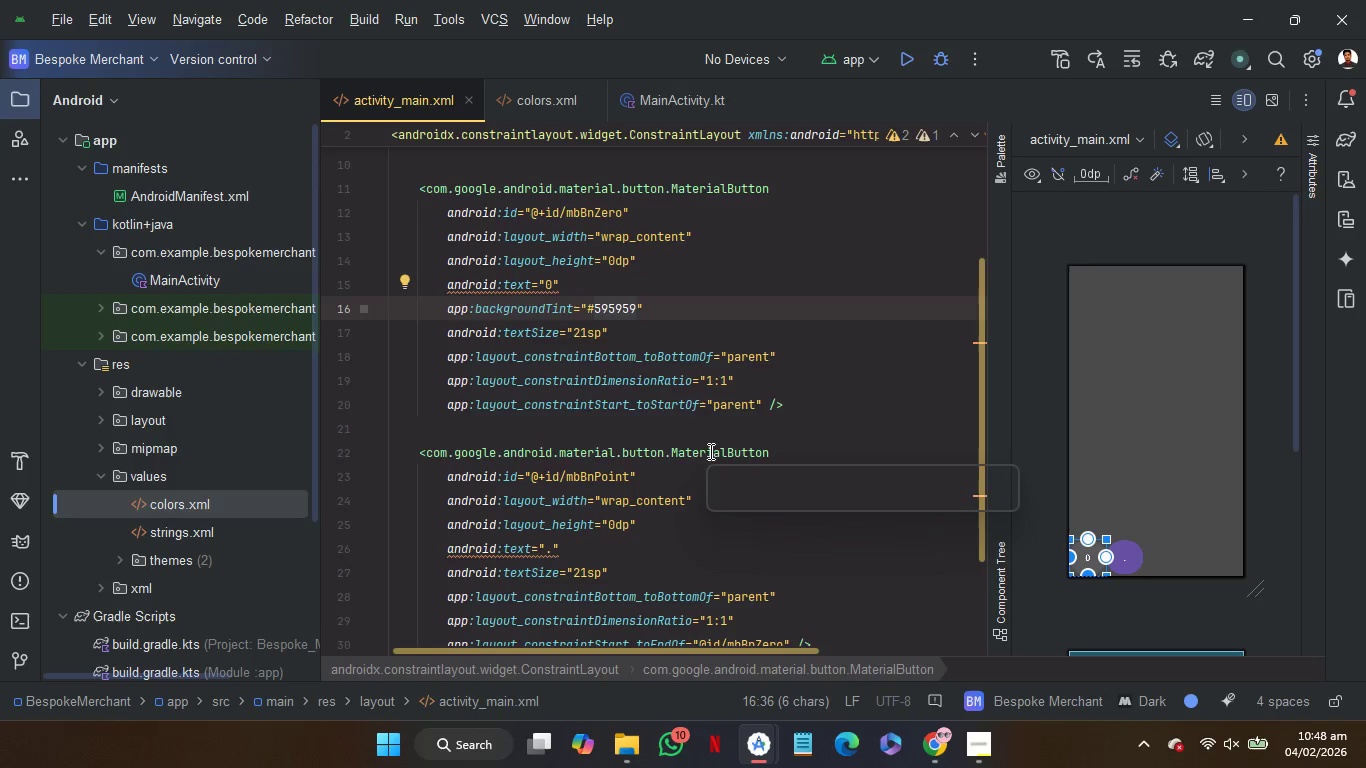 
left_click([697, 433])
 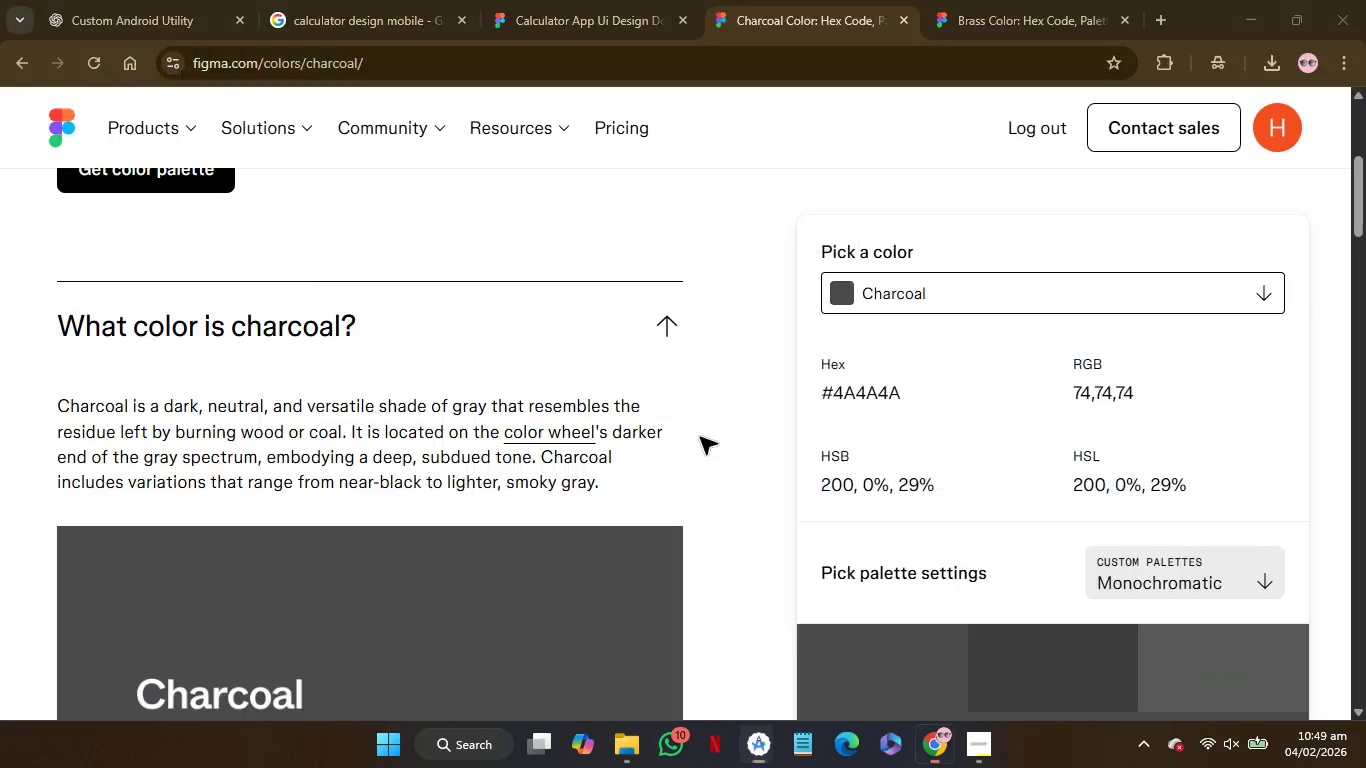 
mouse_move([999, 642])
 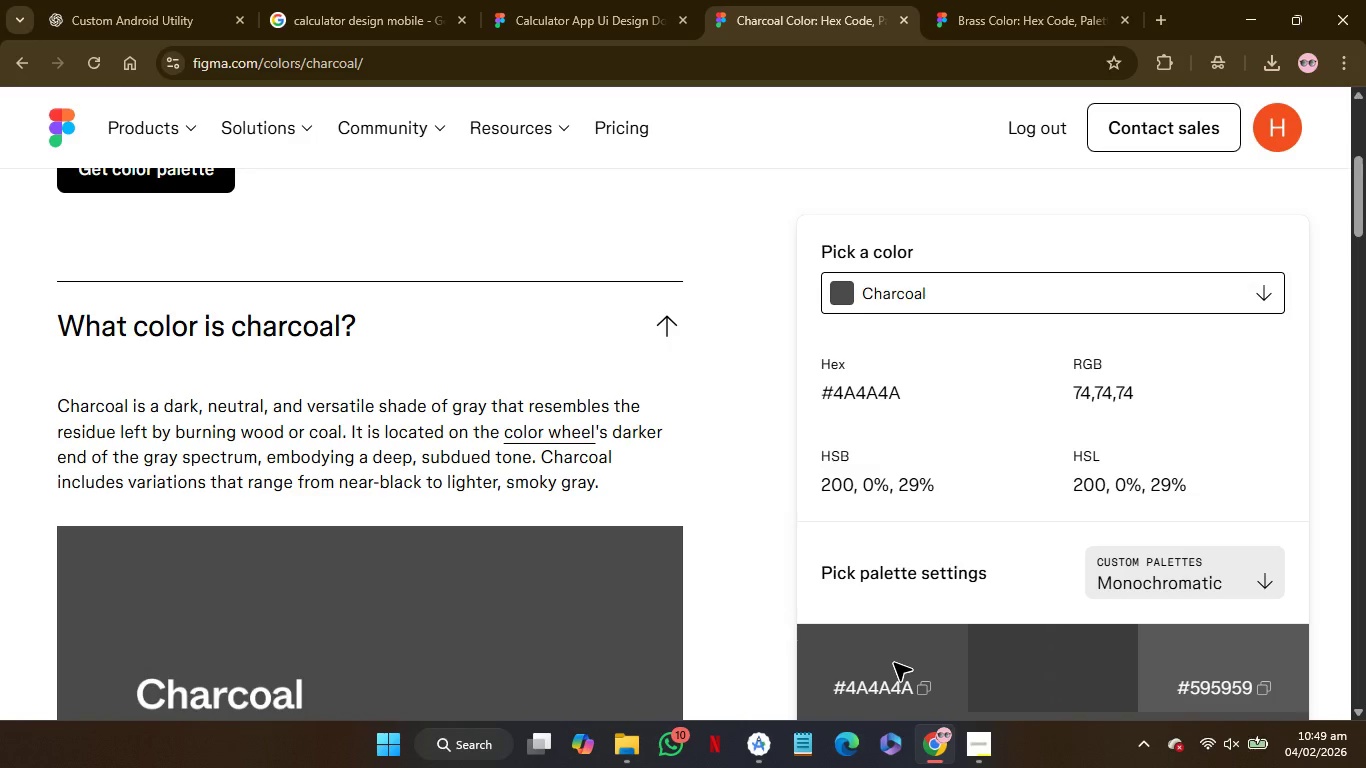 
mouse_move([974, 639])
 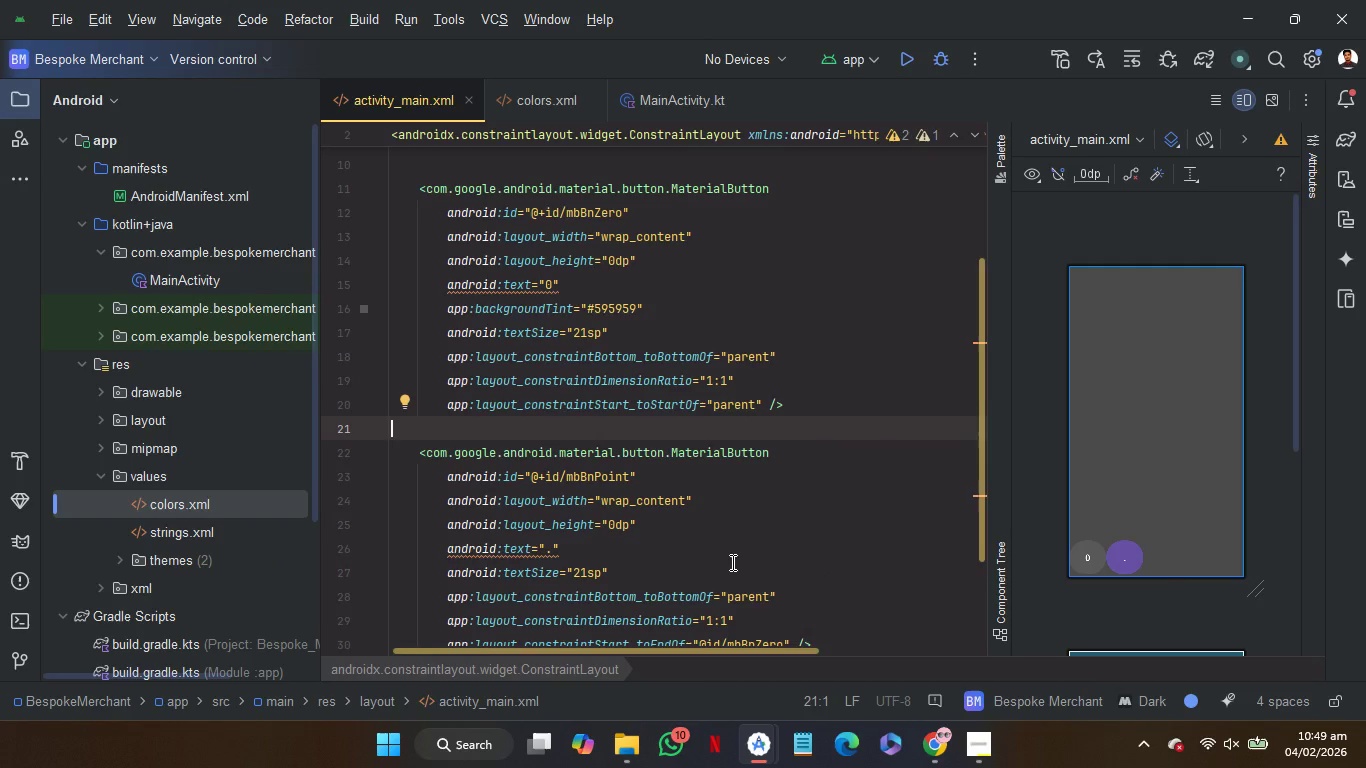 
wait(16.27)
 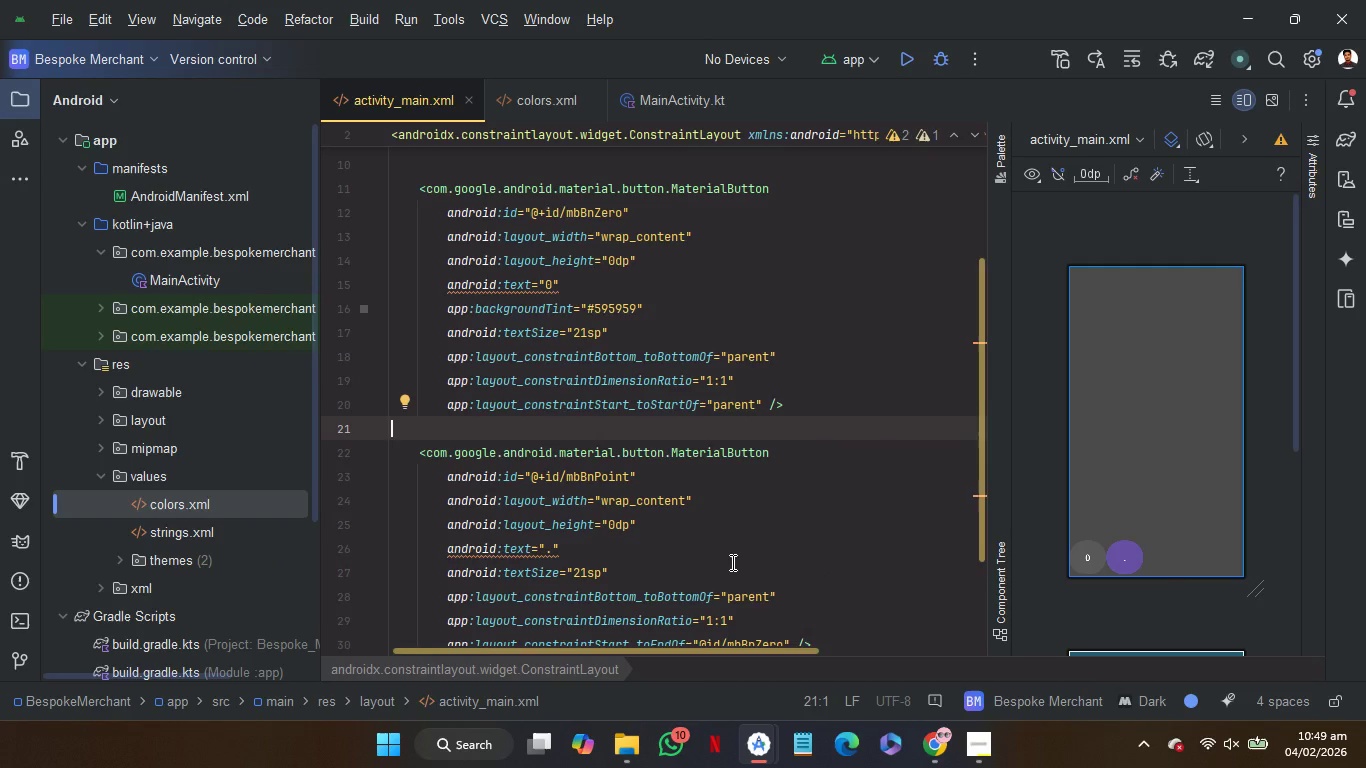 
double_click([619, 308])
 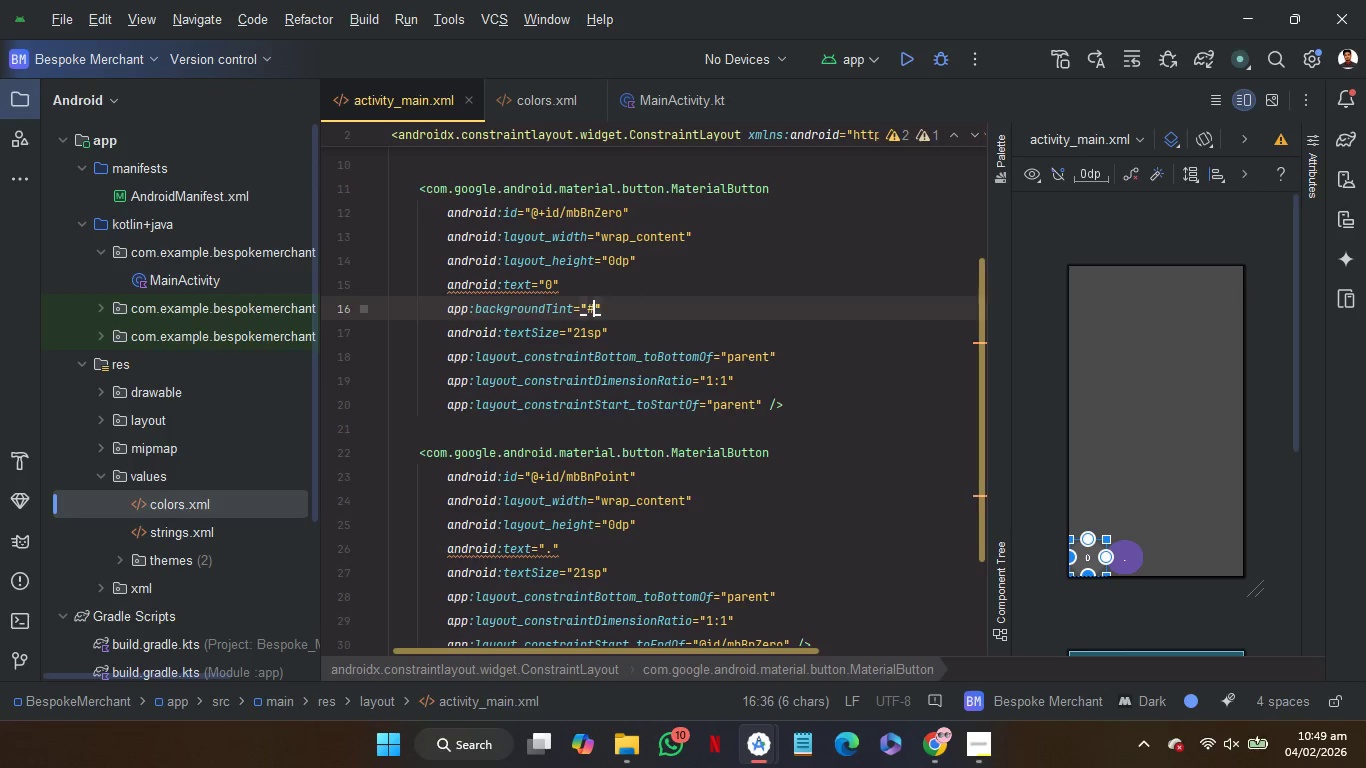 
key(Backspace)
 